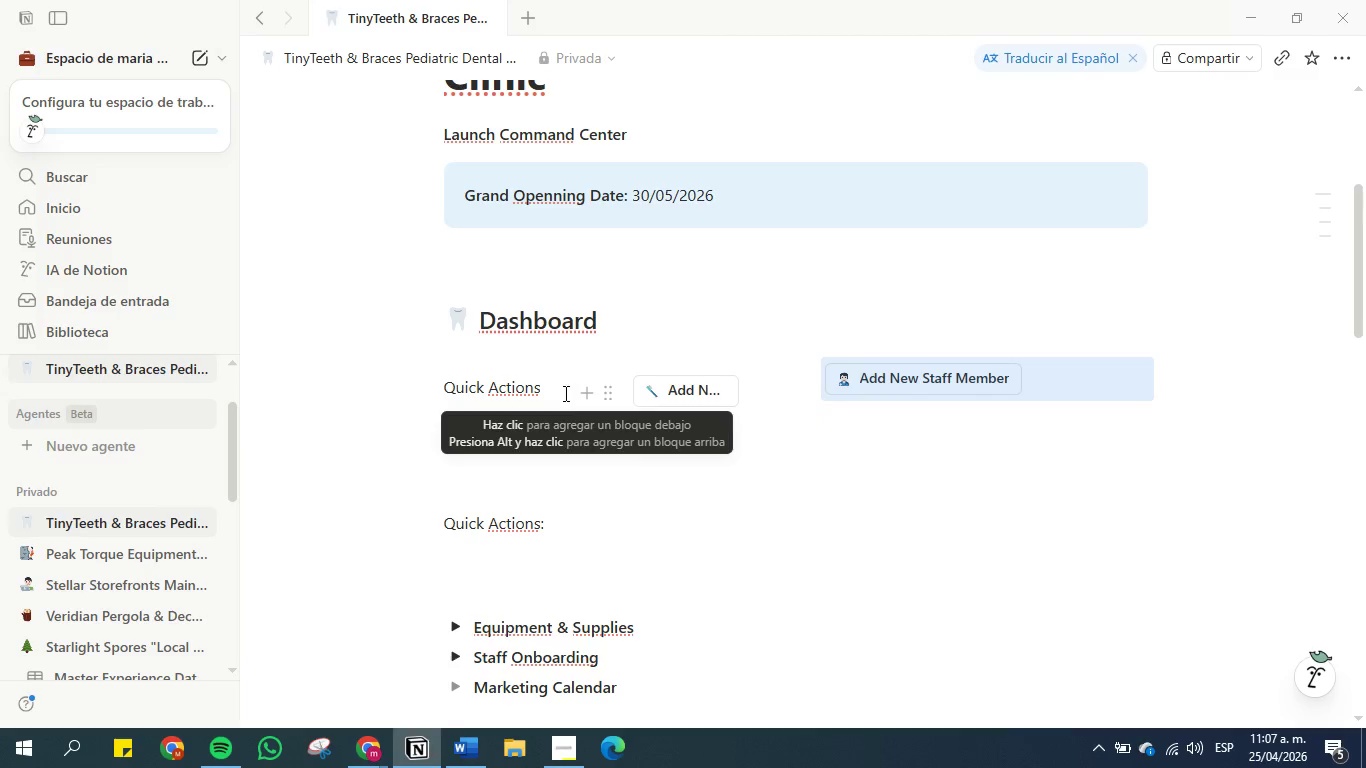 
wait(12.86)
 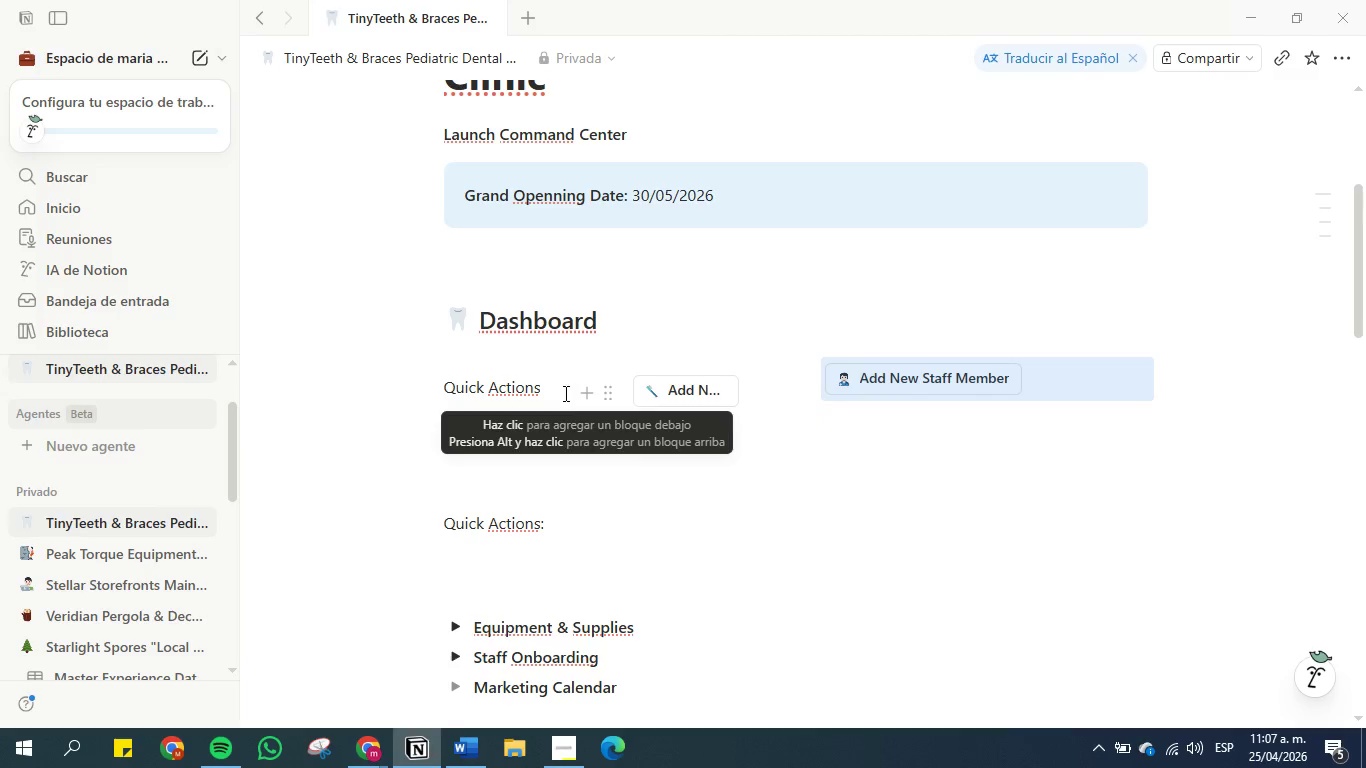 
left_click([836, 431])
 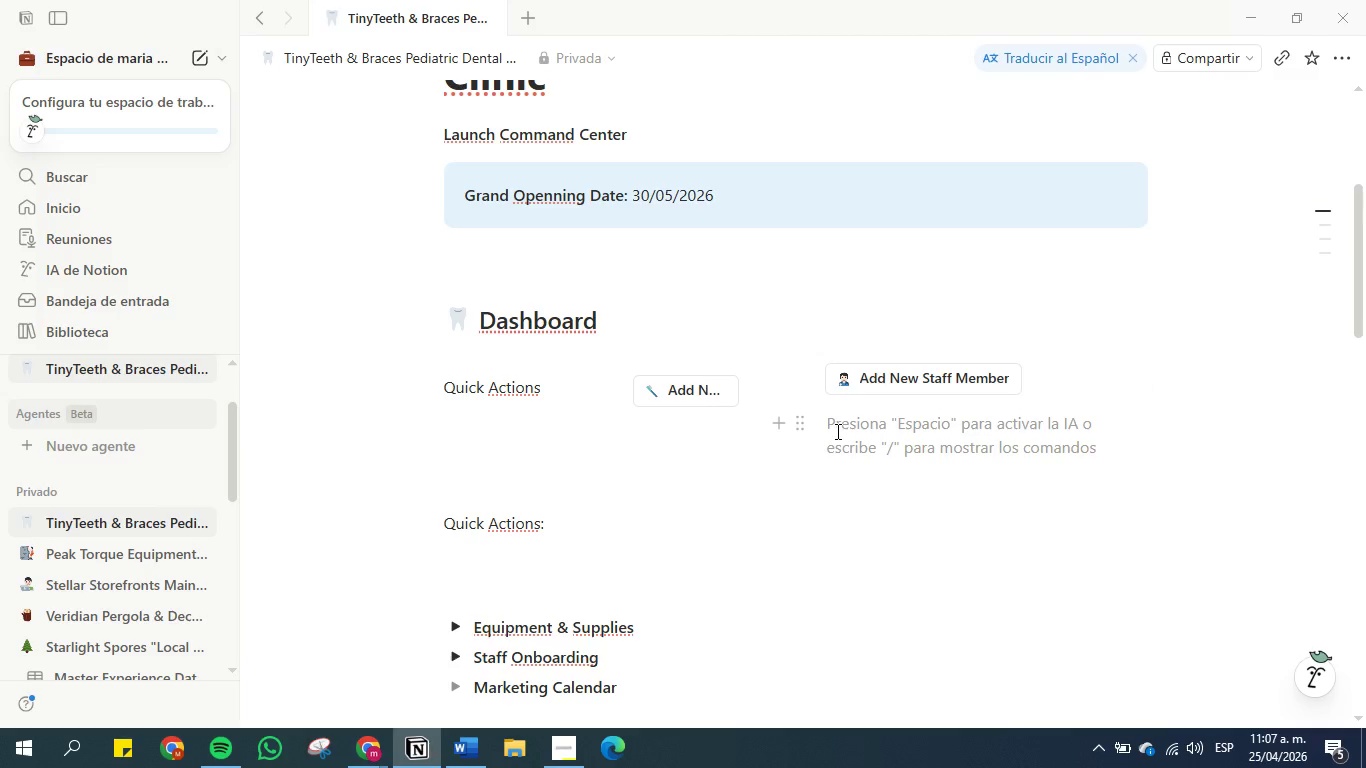 
key(Backspace)
 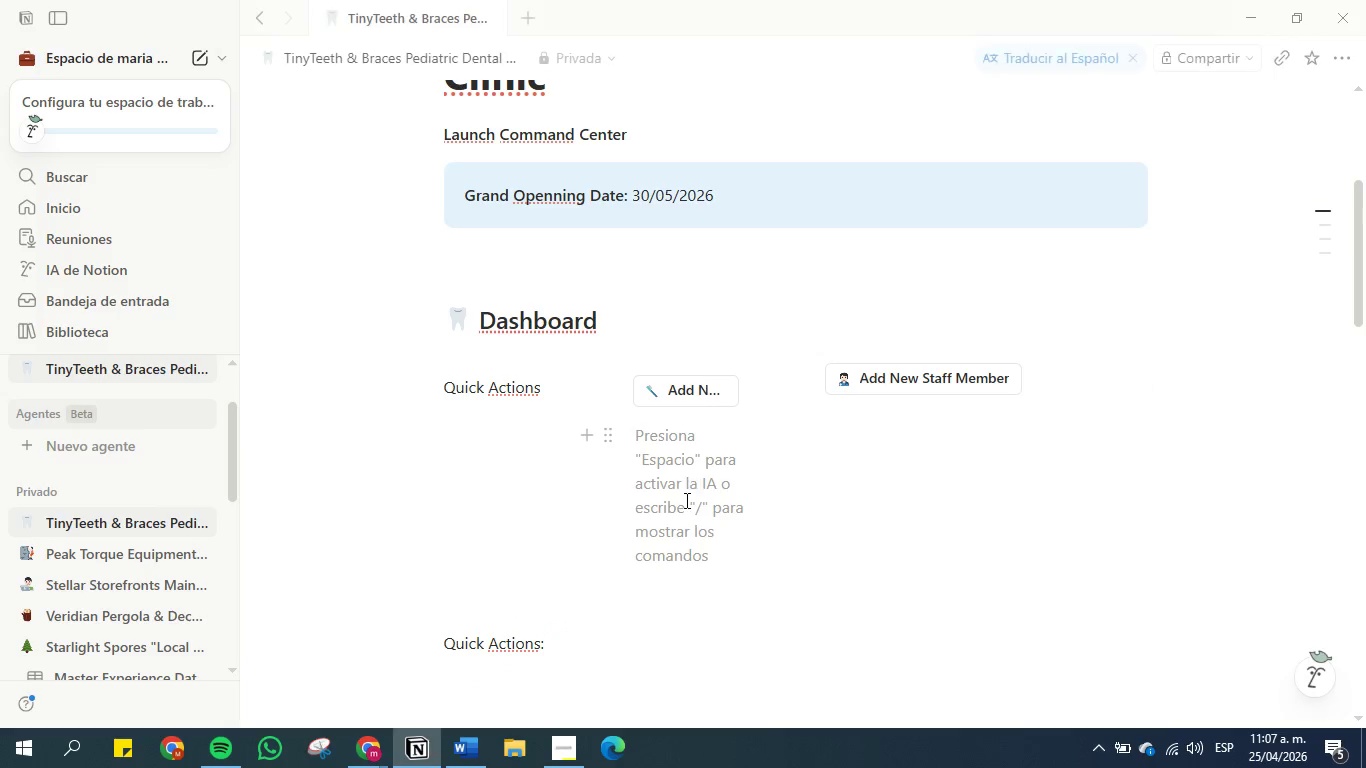 
key(Backspace)
 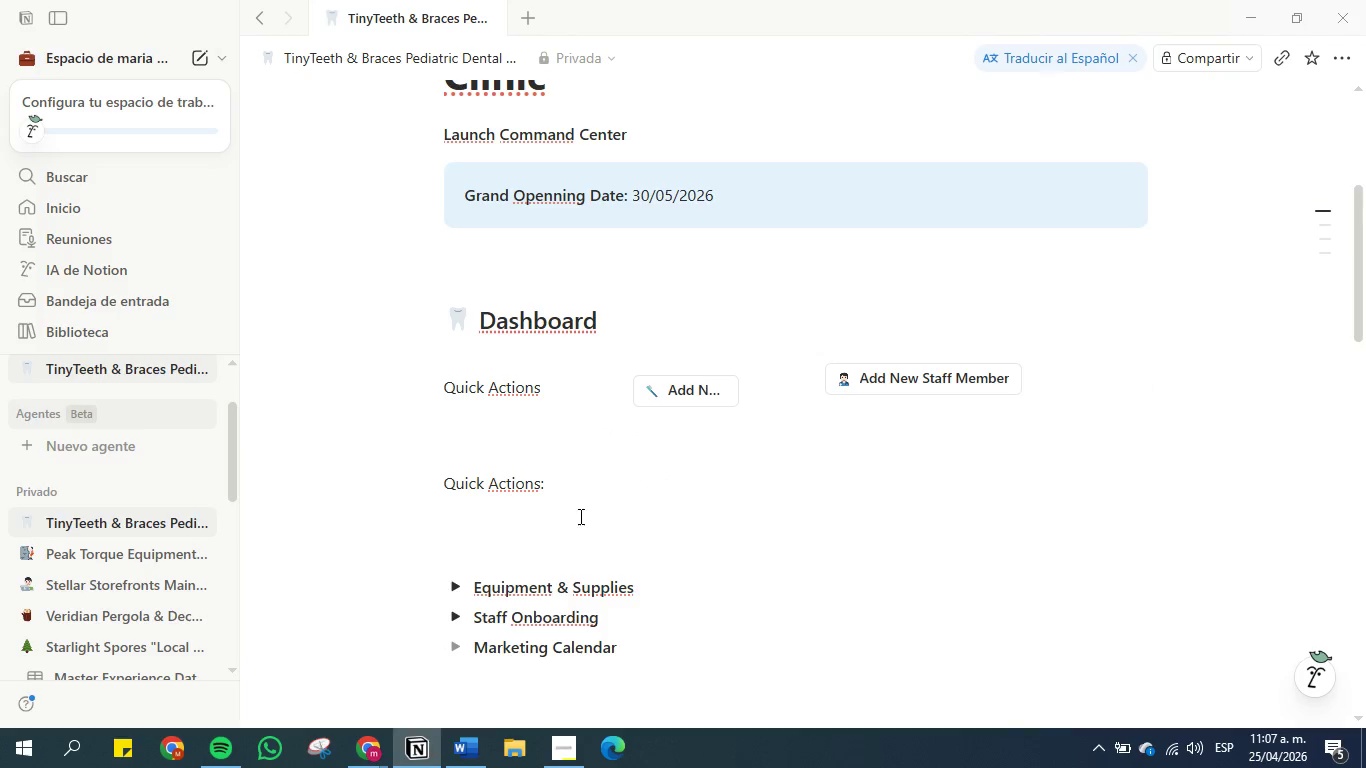 
left_click([571, 536])
 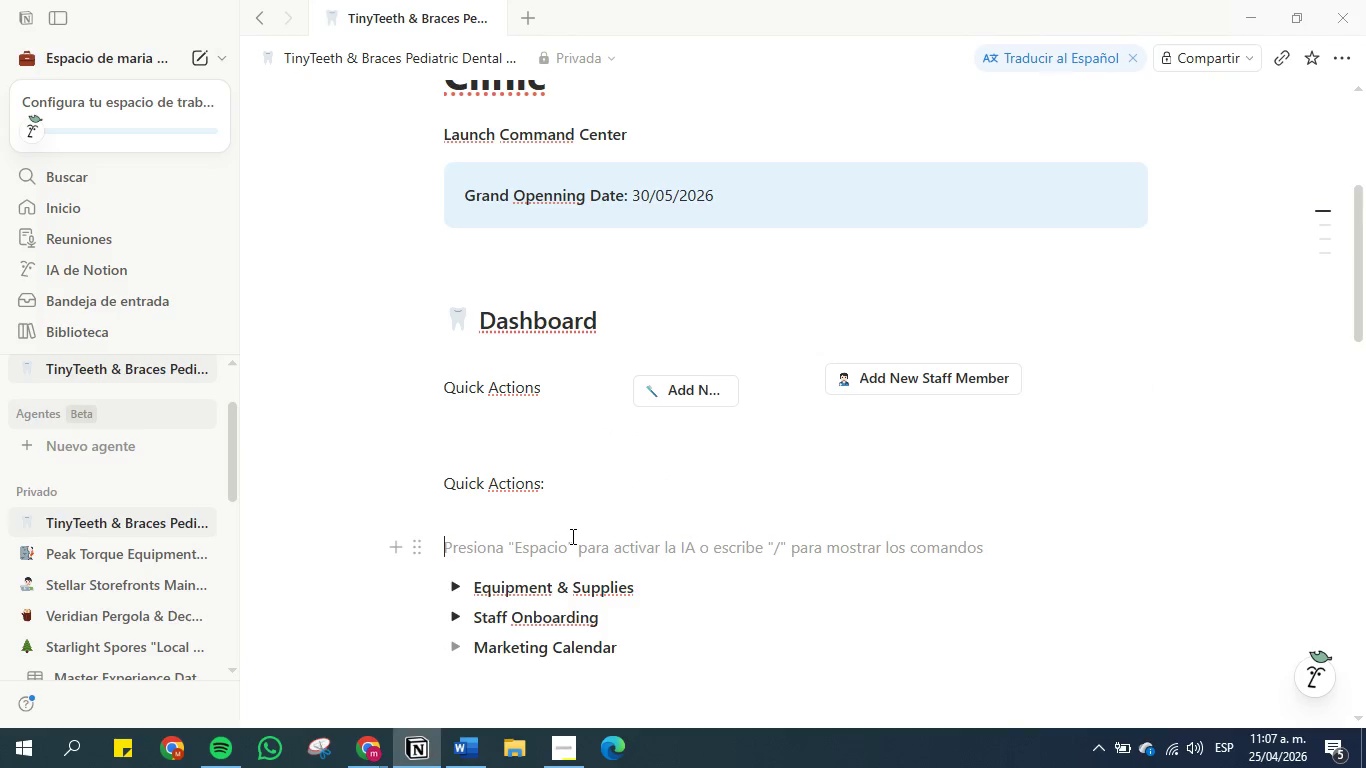 
key(Backspace)
 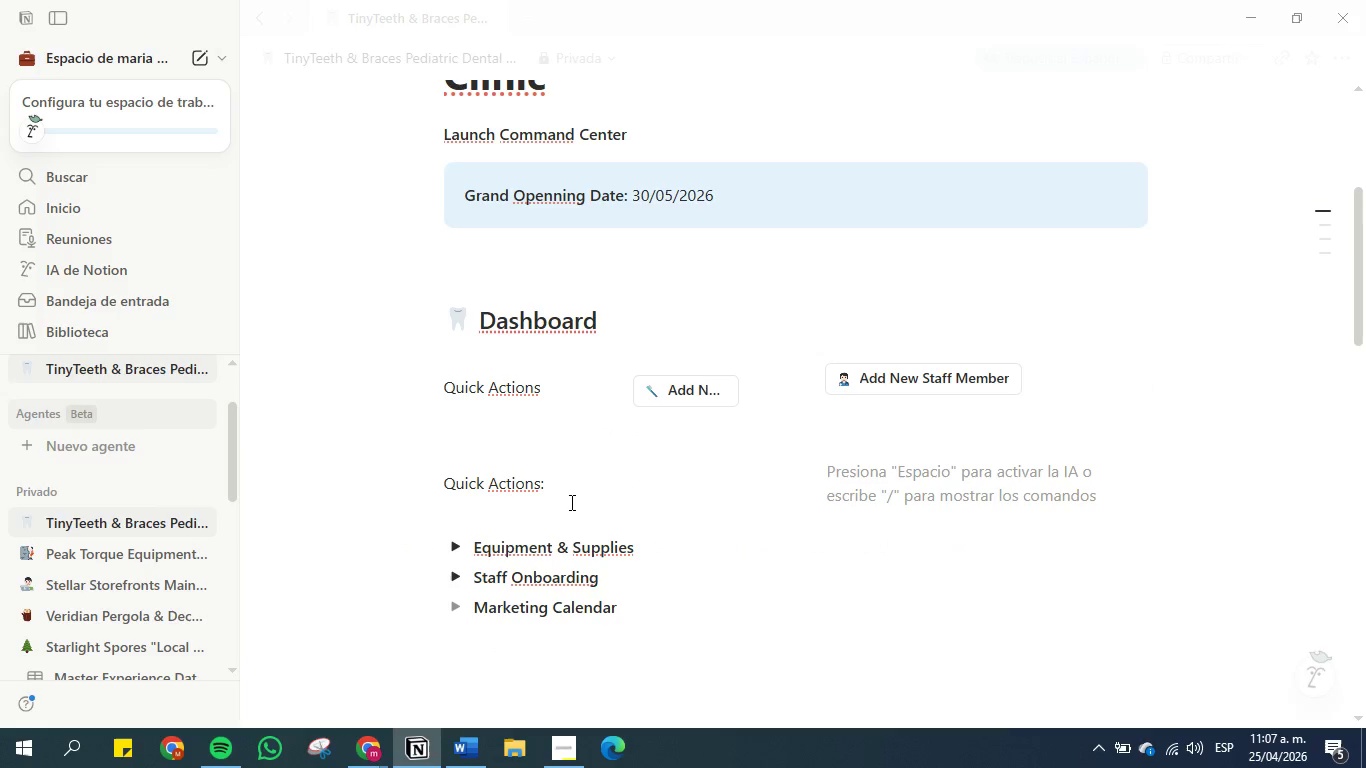 
key(Backspace)
 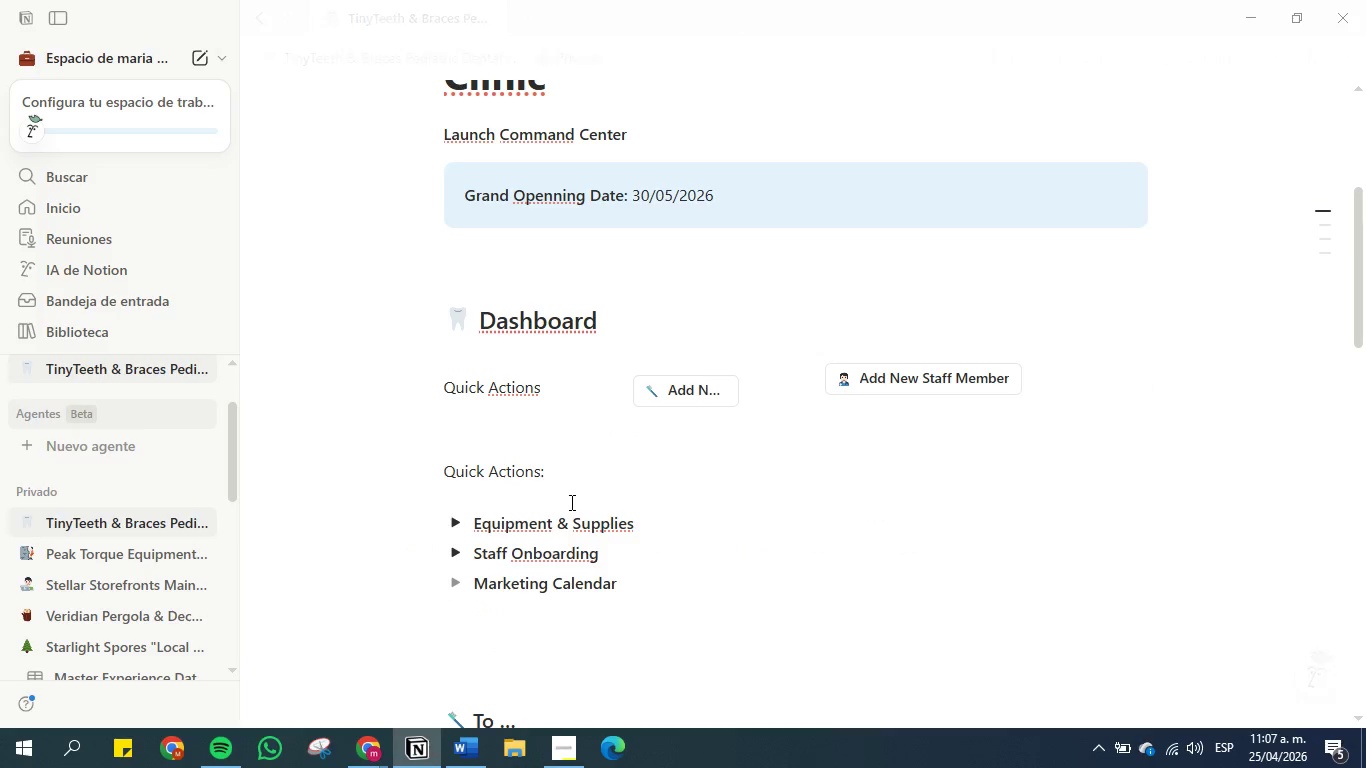 
key(Backspace)
 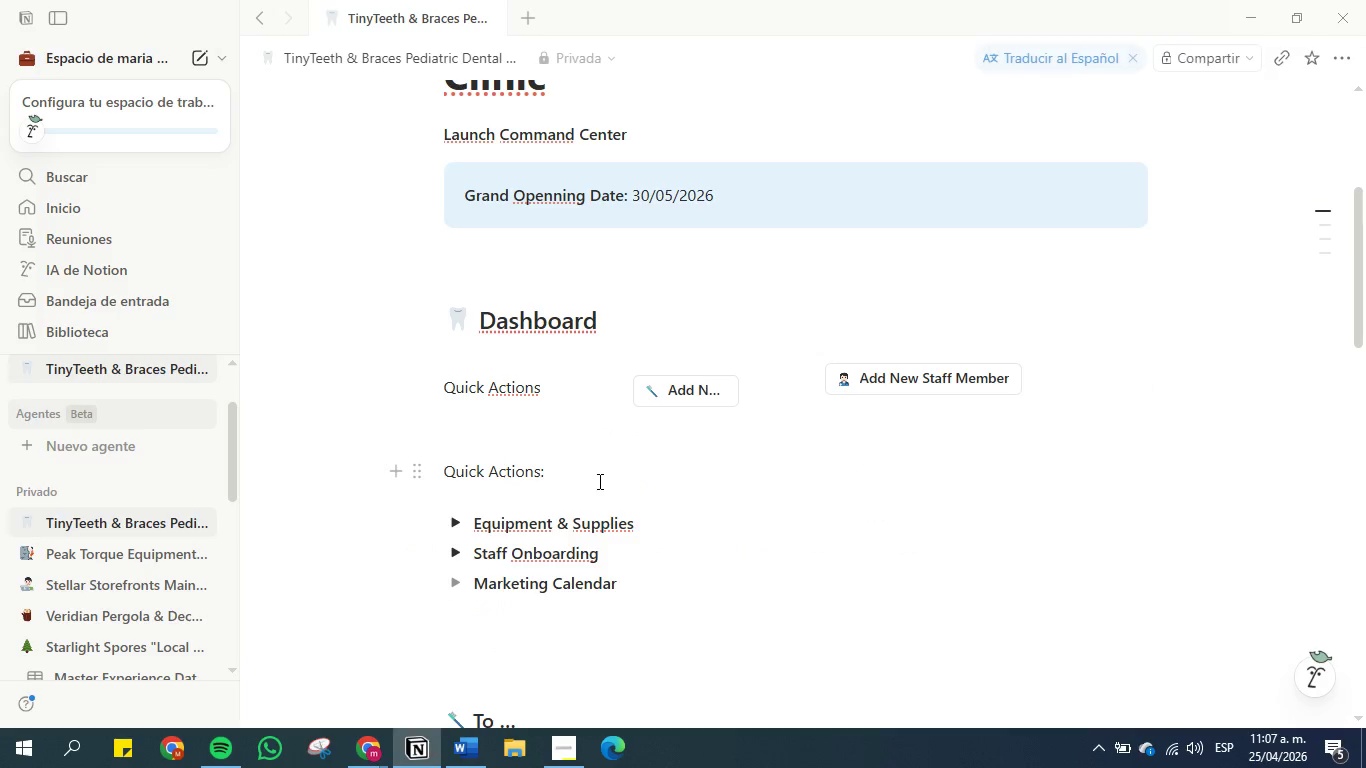 
left_click([598, 481])
 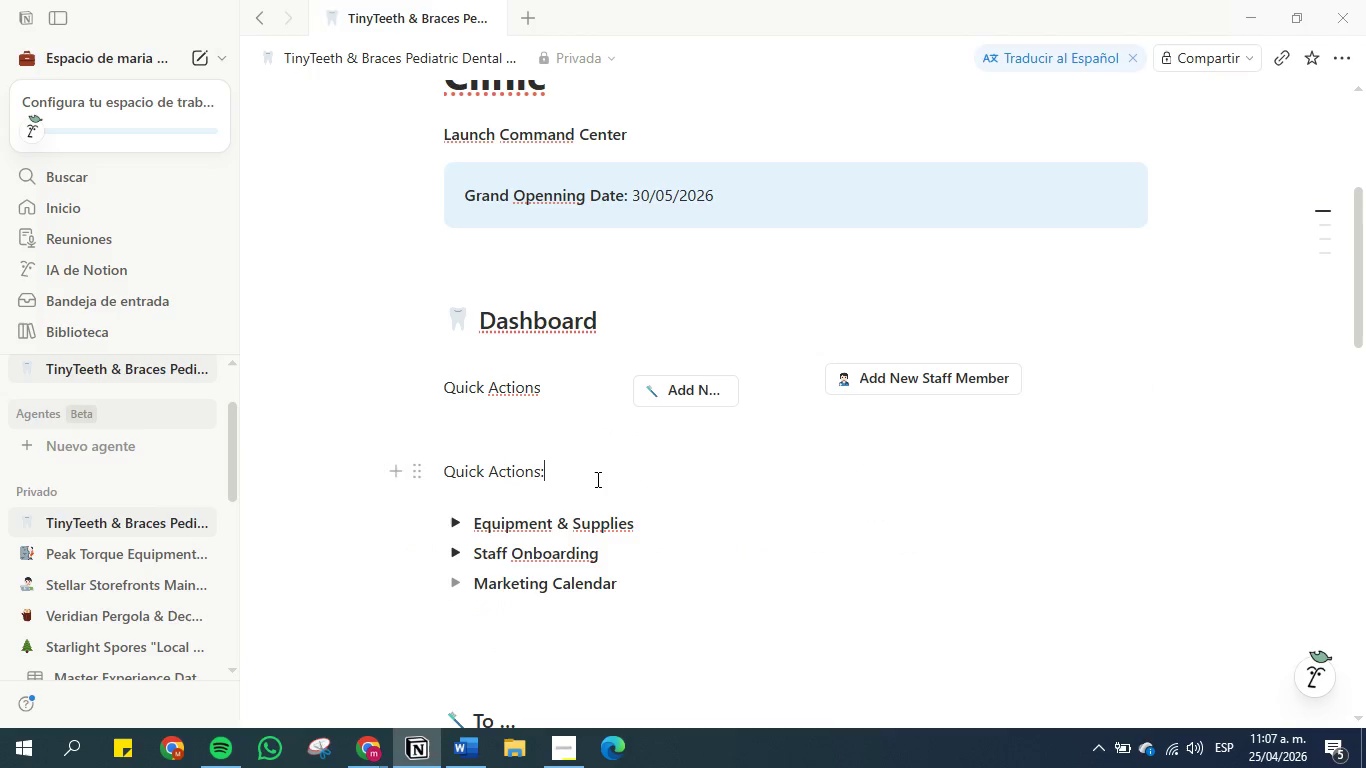 
key(Backspace)
 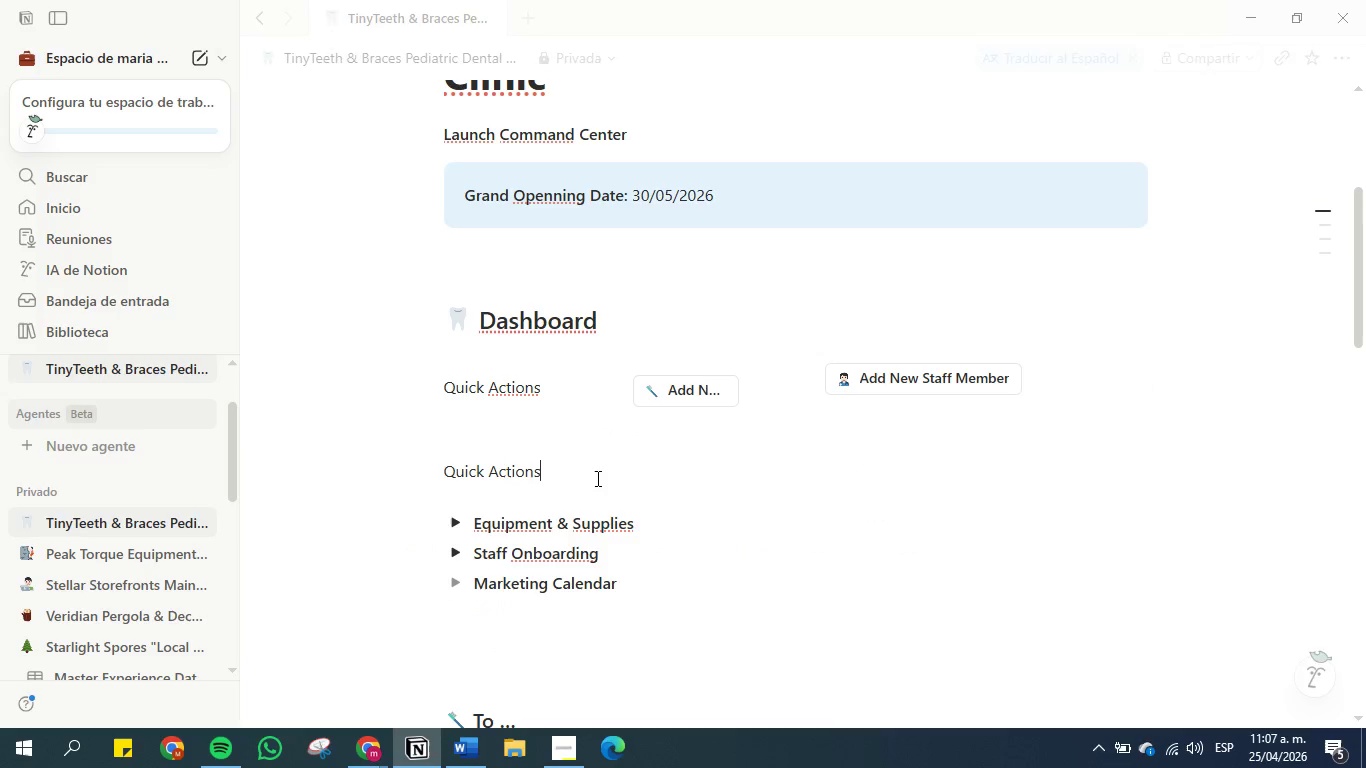 
key(Backspace)
 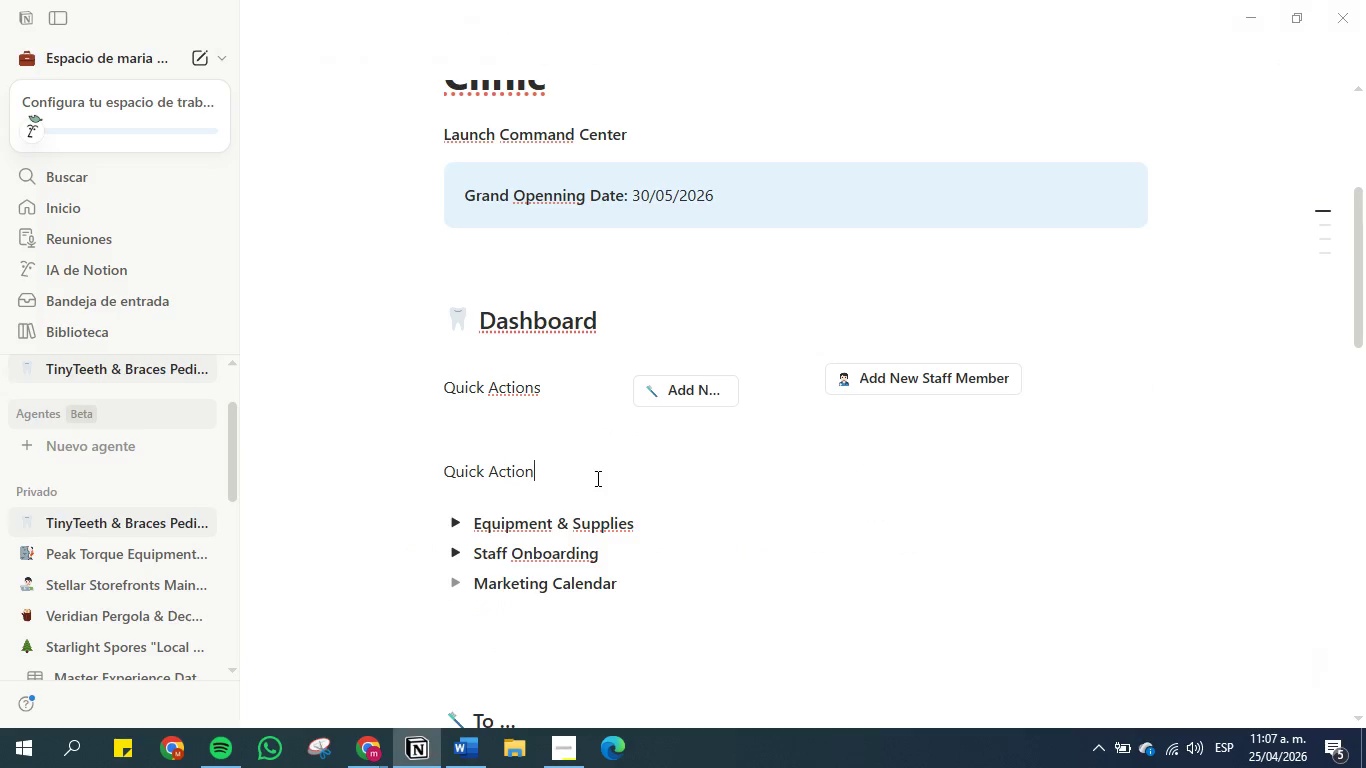 
key(Backspace)
 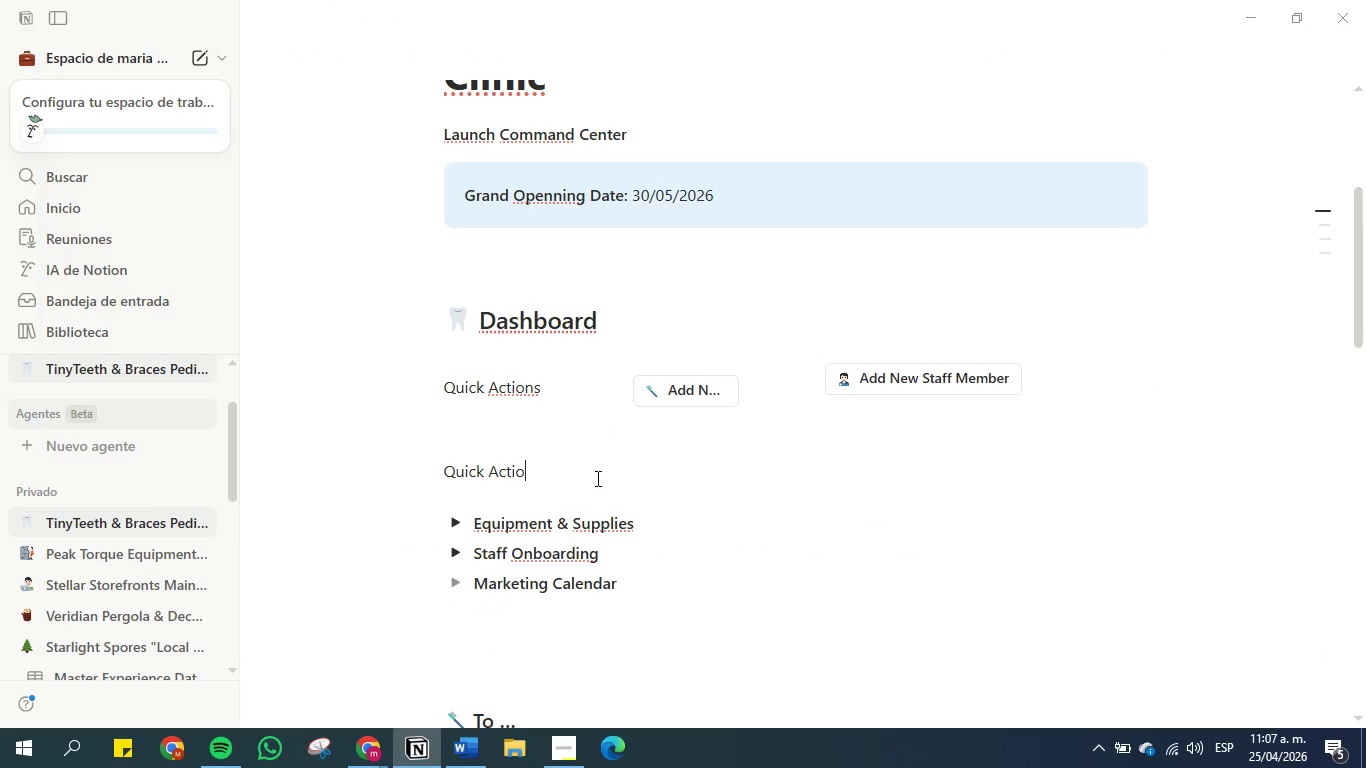 
key(Backspace)
 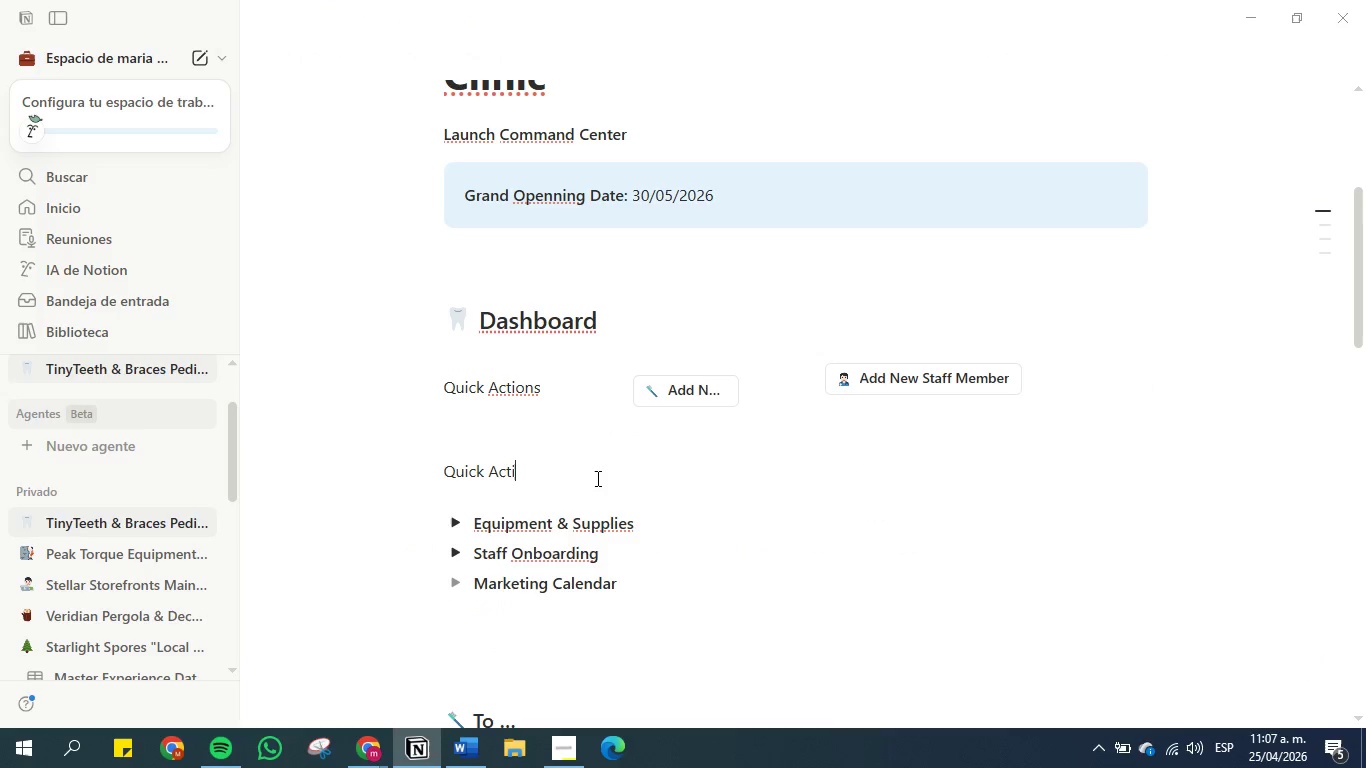 
key(Backspace)
 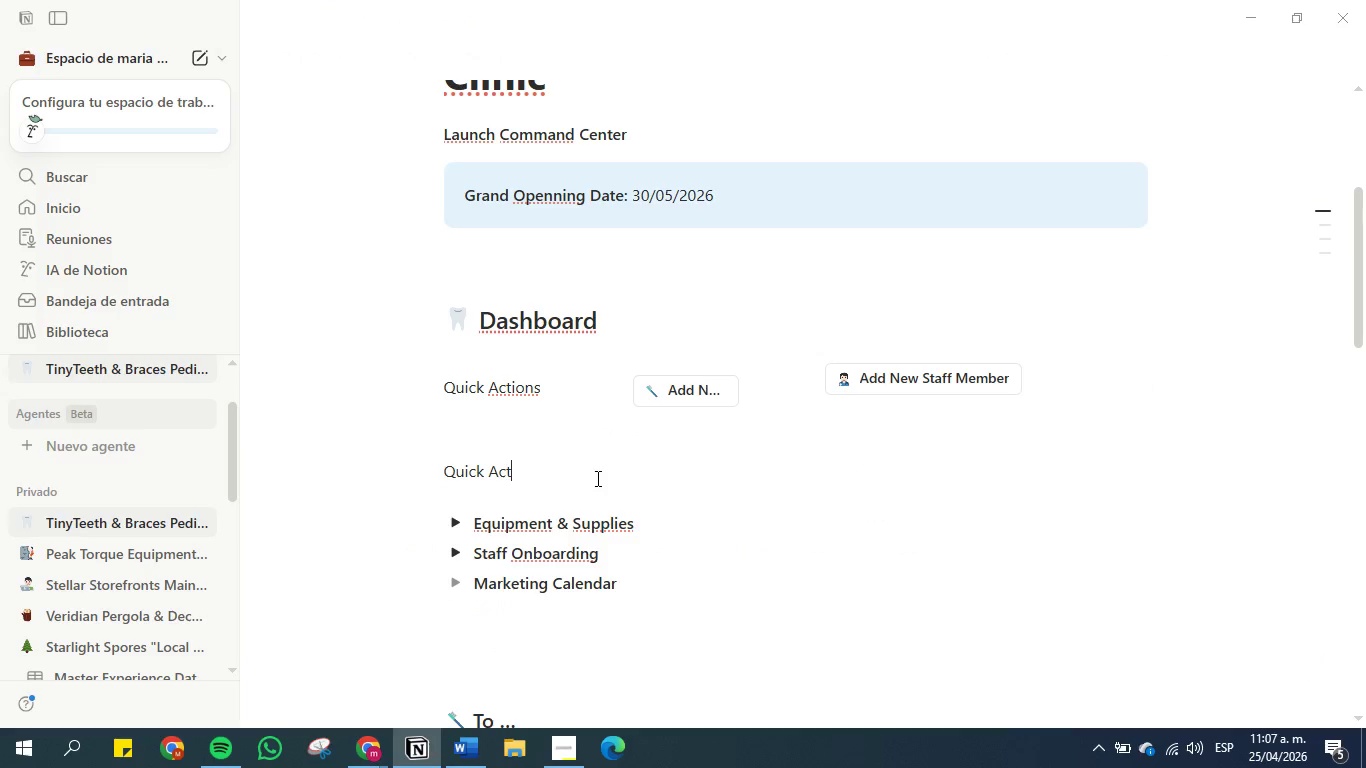 
key(Backspace)
 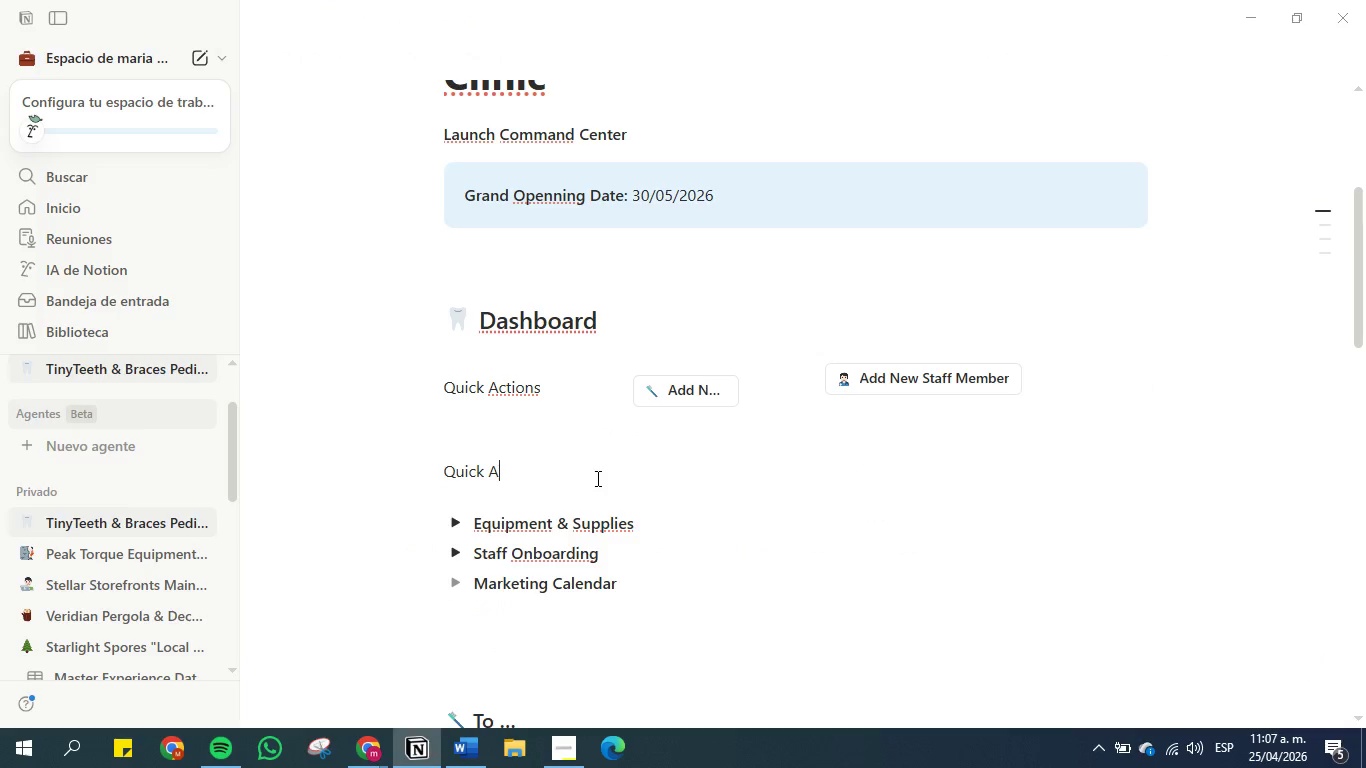 
key(Backspace)
 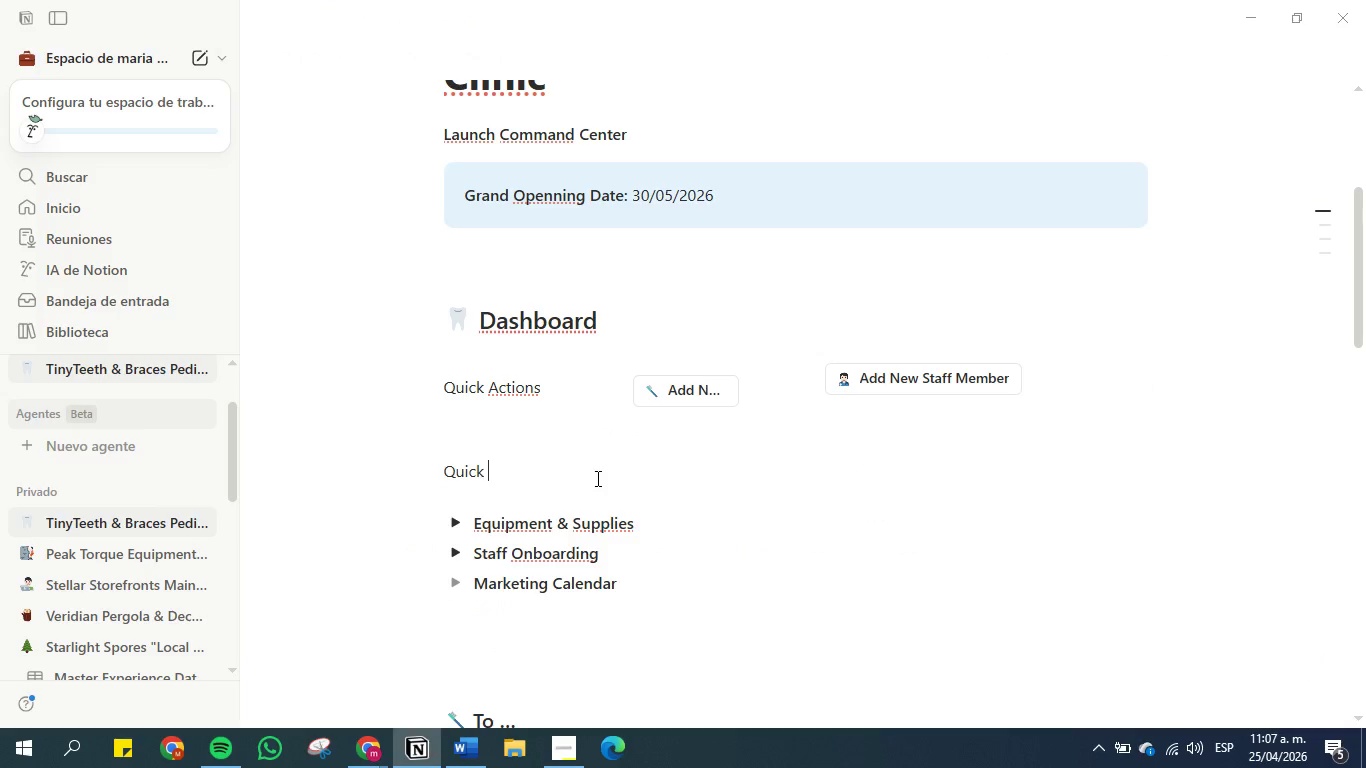 
key(Backspace)
 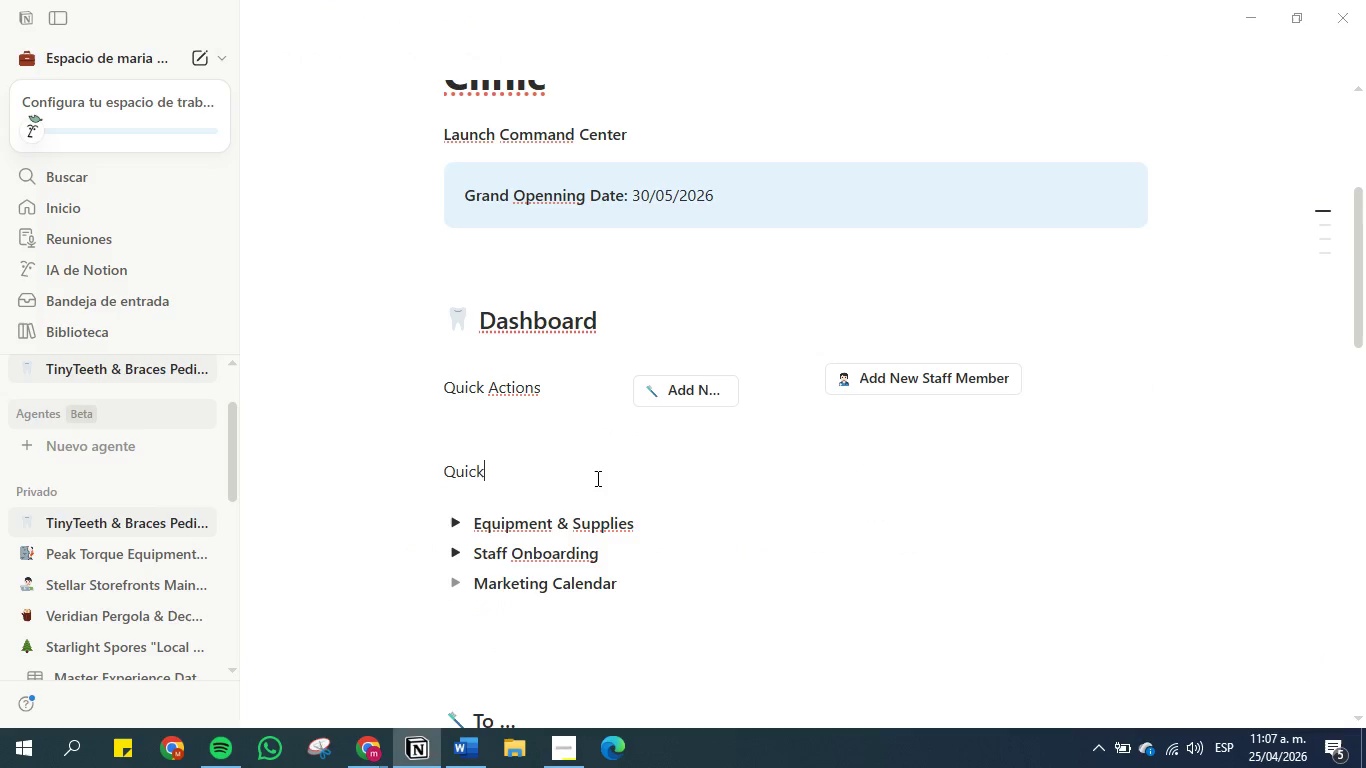 
key(Backspace)
 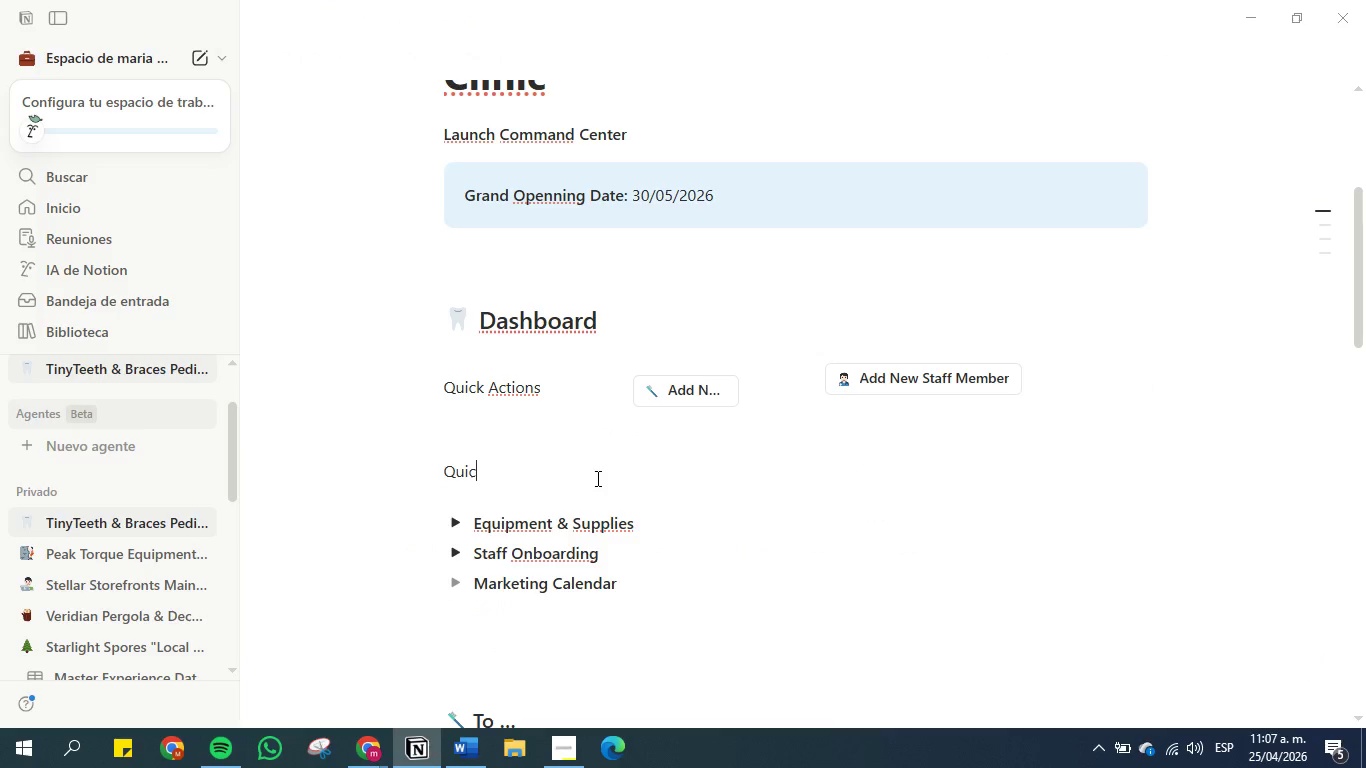 
key(Backspace)
 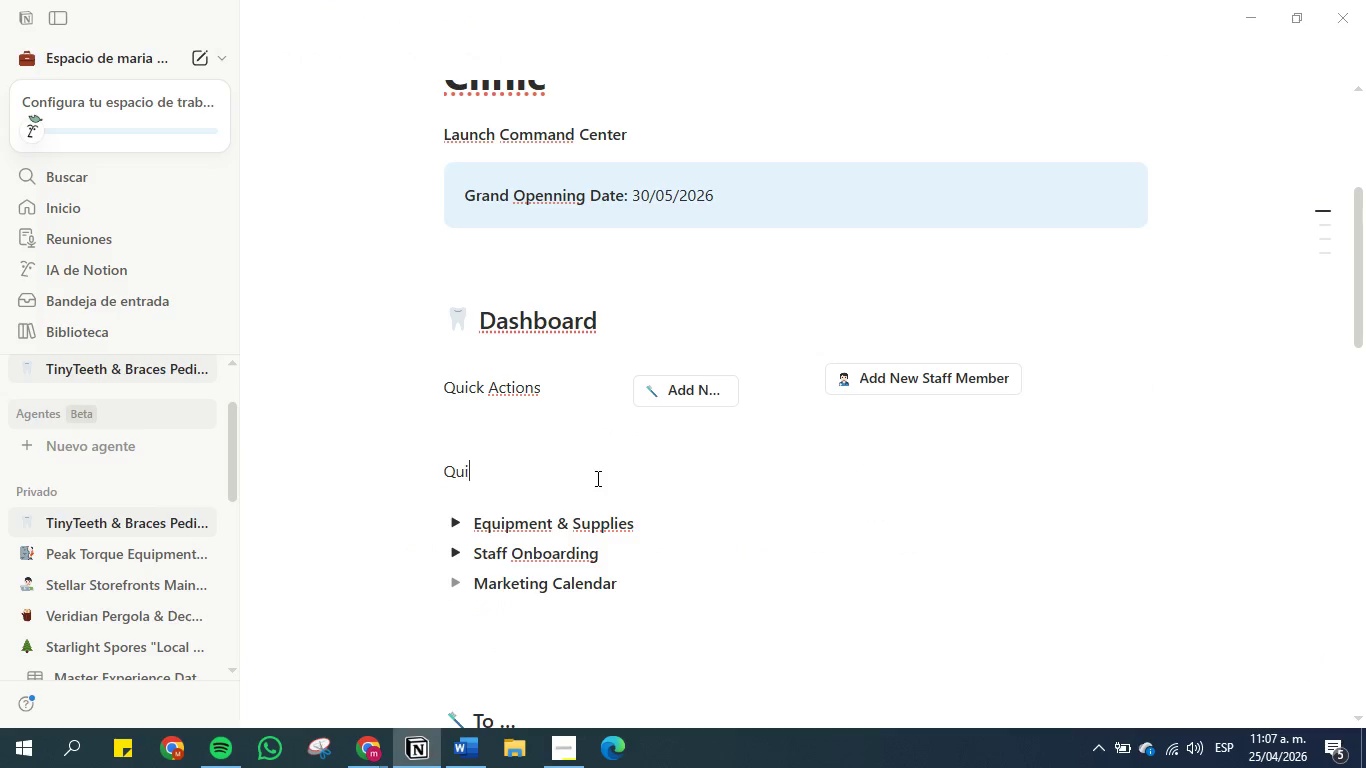 
key(Backspace)
 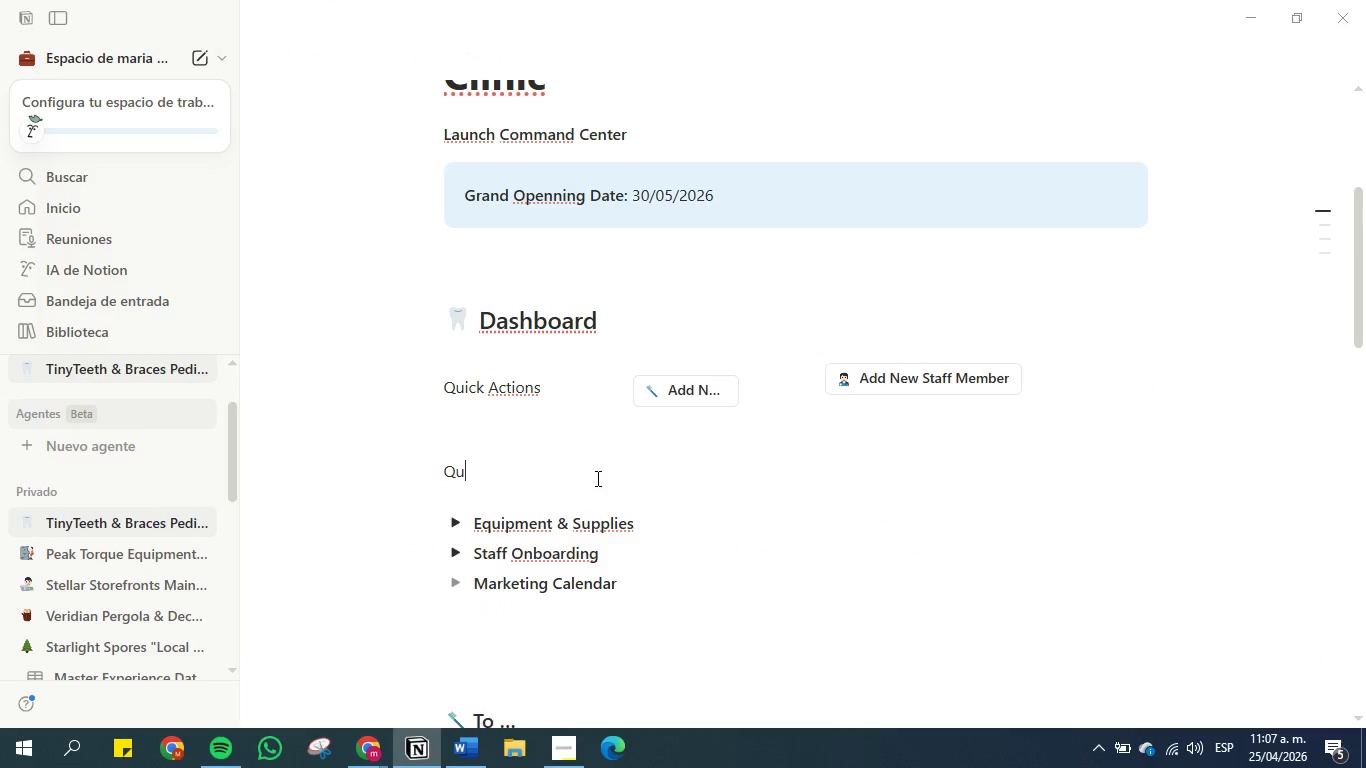 
key(Backspace)
 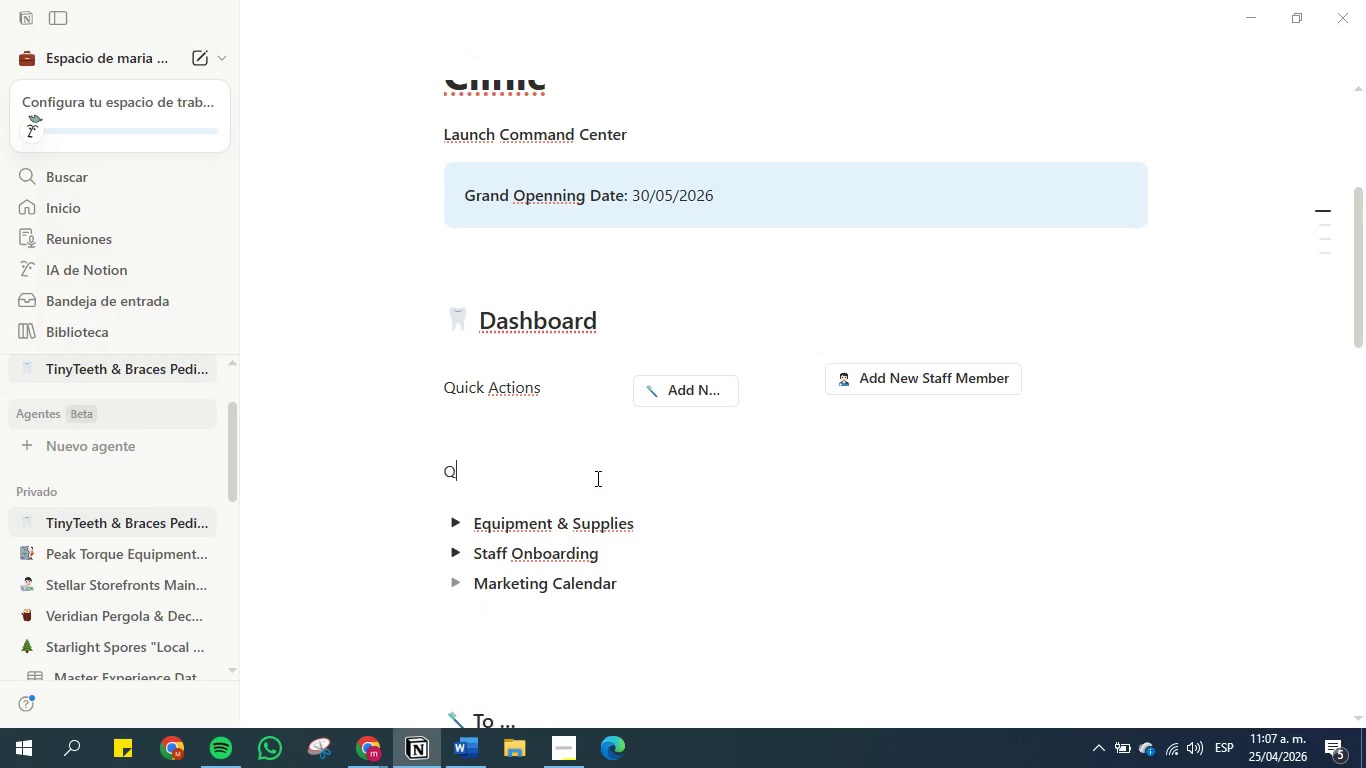 
key(Backspace)
 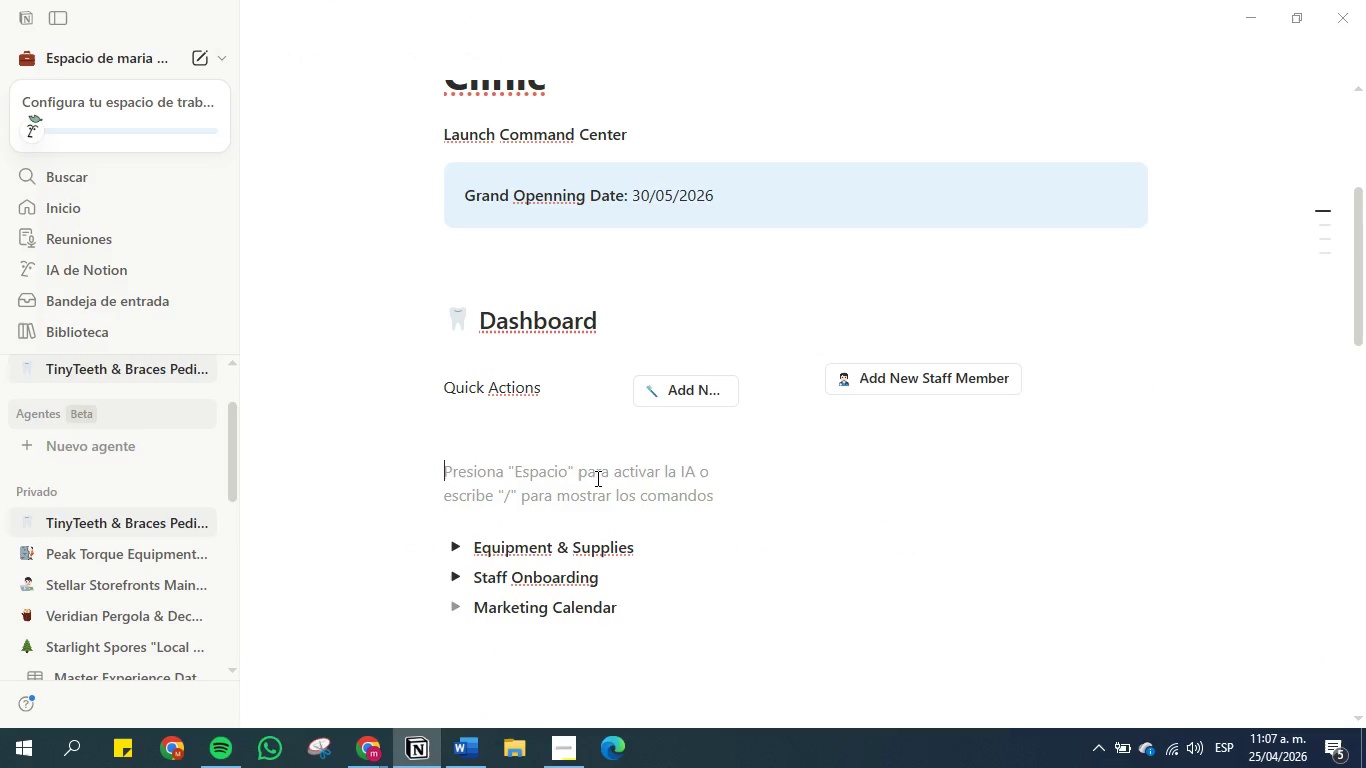 
key(Backspace)
 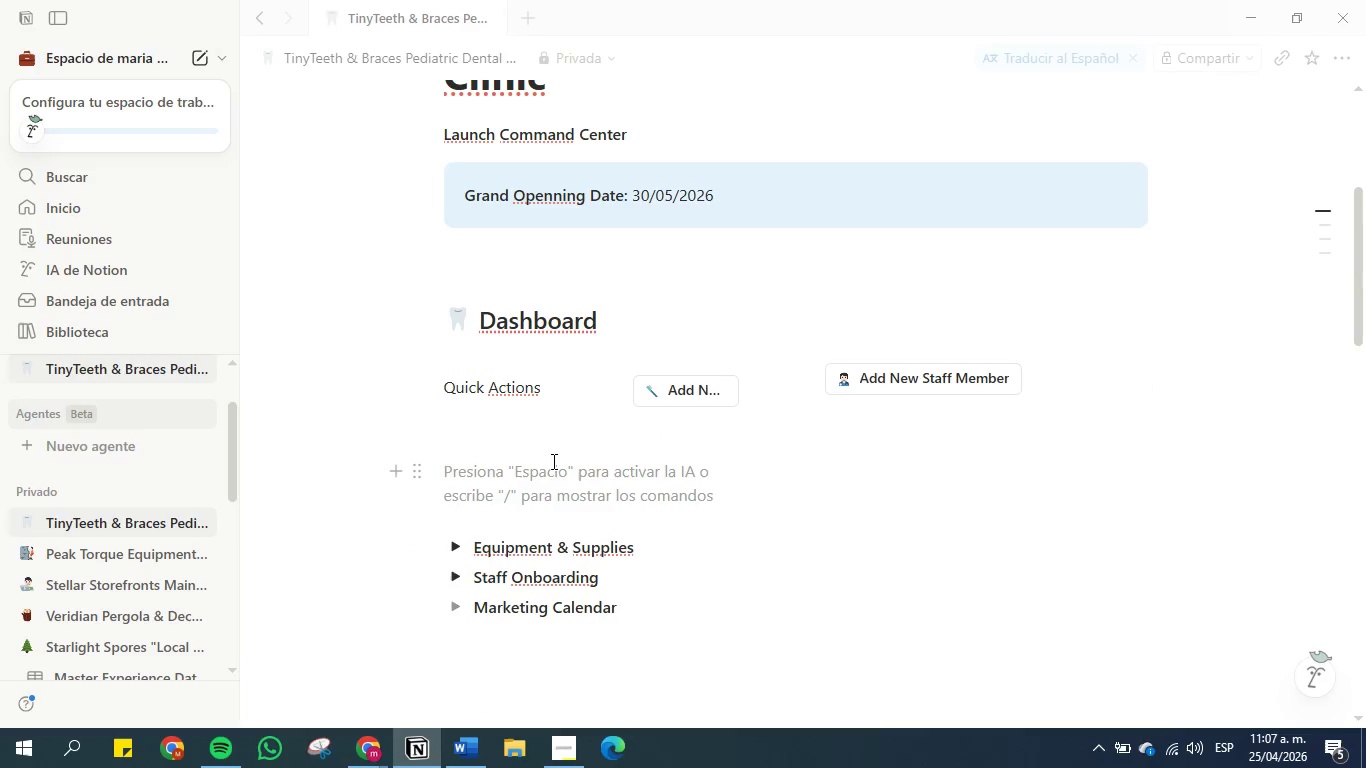 
key(Backspace)
 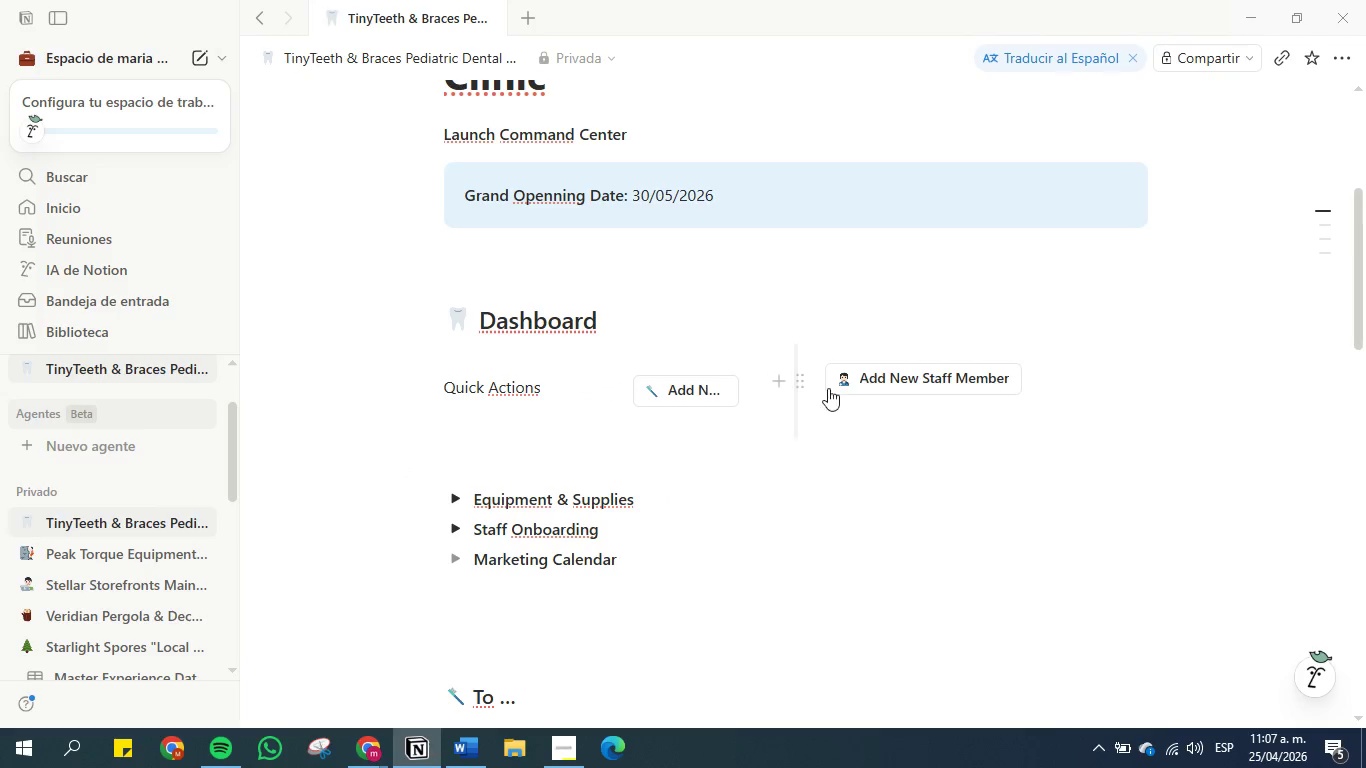 
left_click_drag(start_coordinate=[803, 382], to_coordinate=[458, 609])
 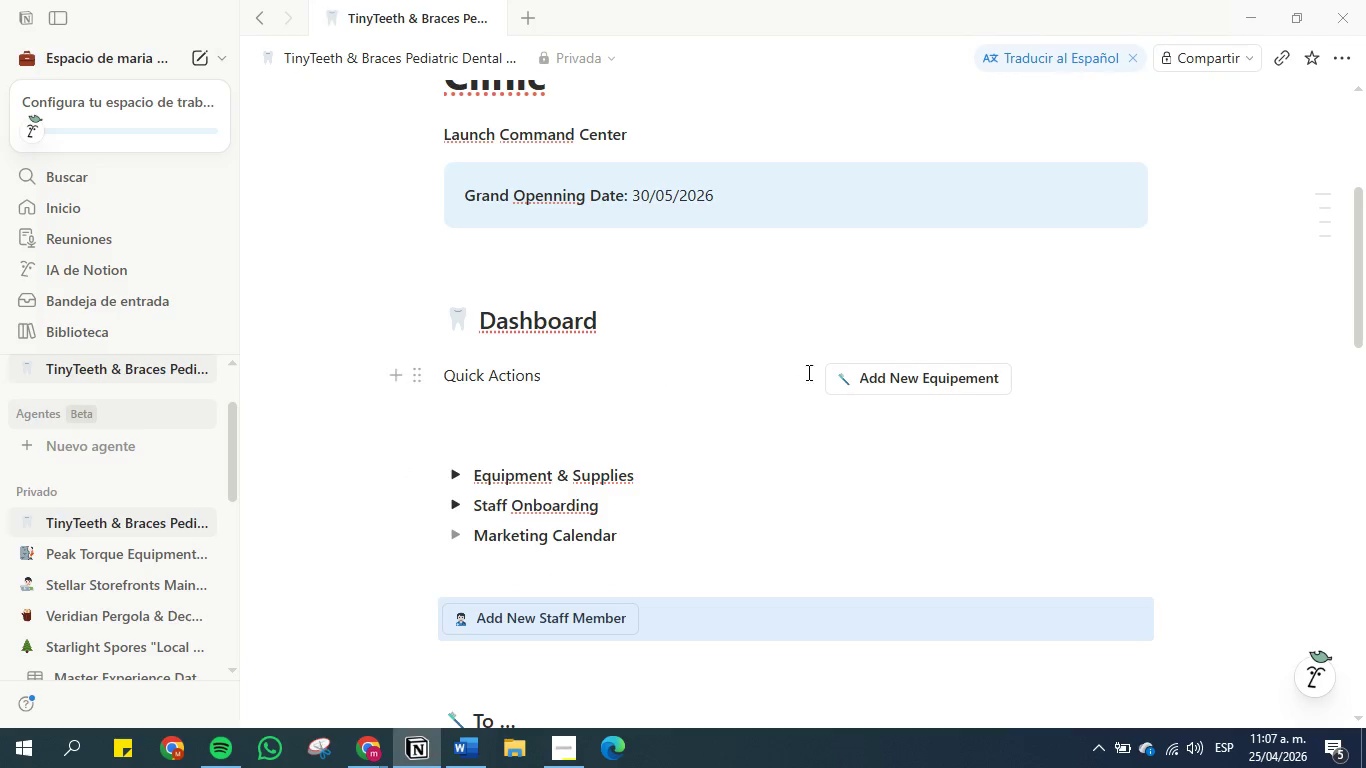 
wait(5.39)
 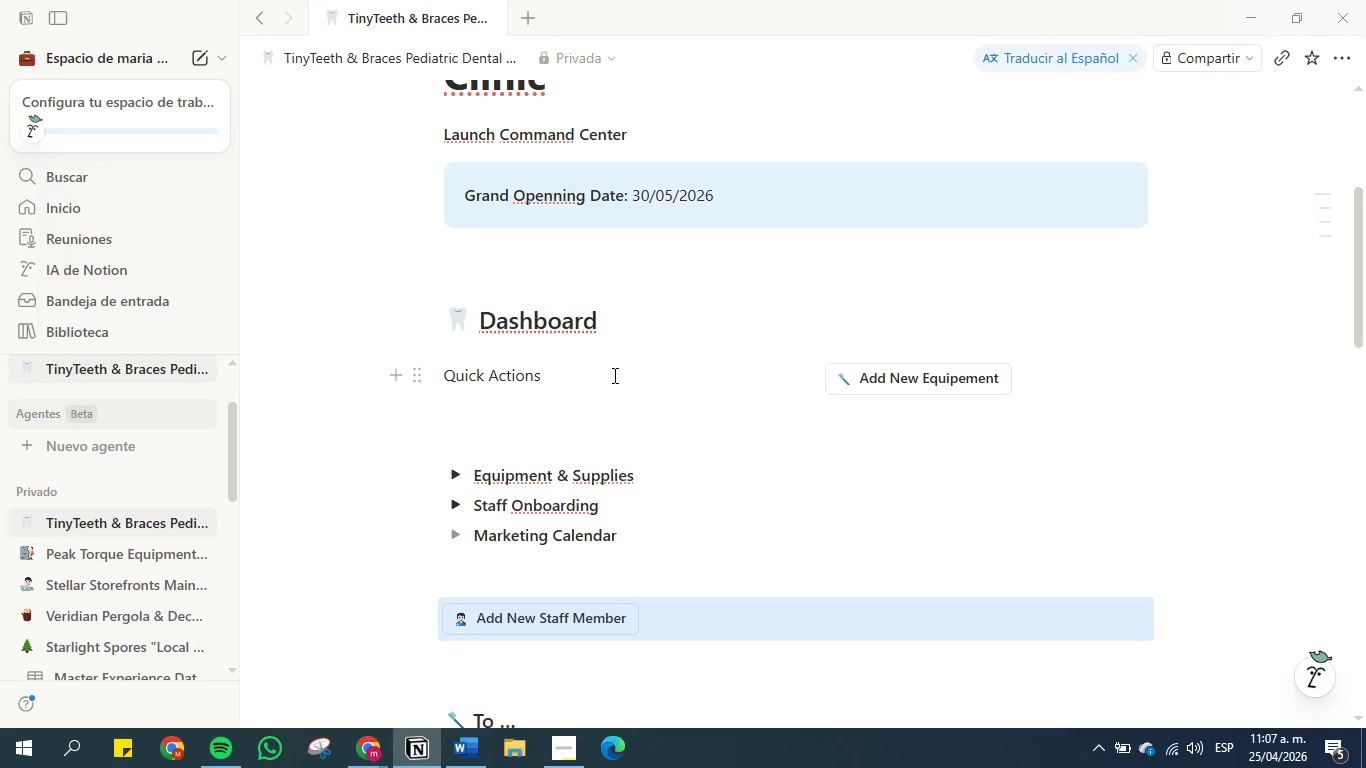 
left_click_drag(start_coordinate=[799, 386], to_coordinate=[410, 627])
 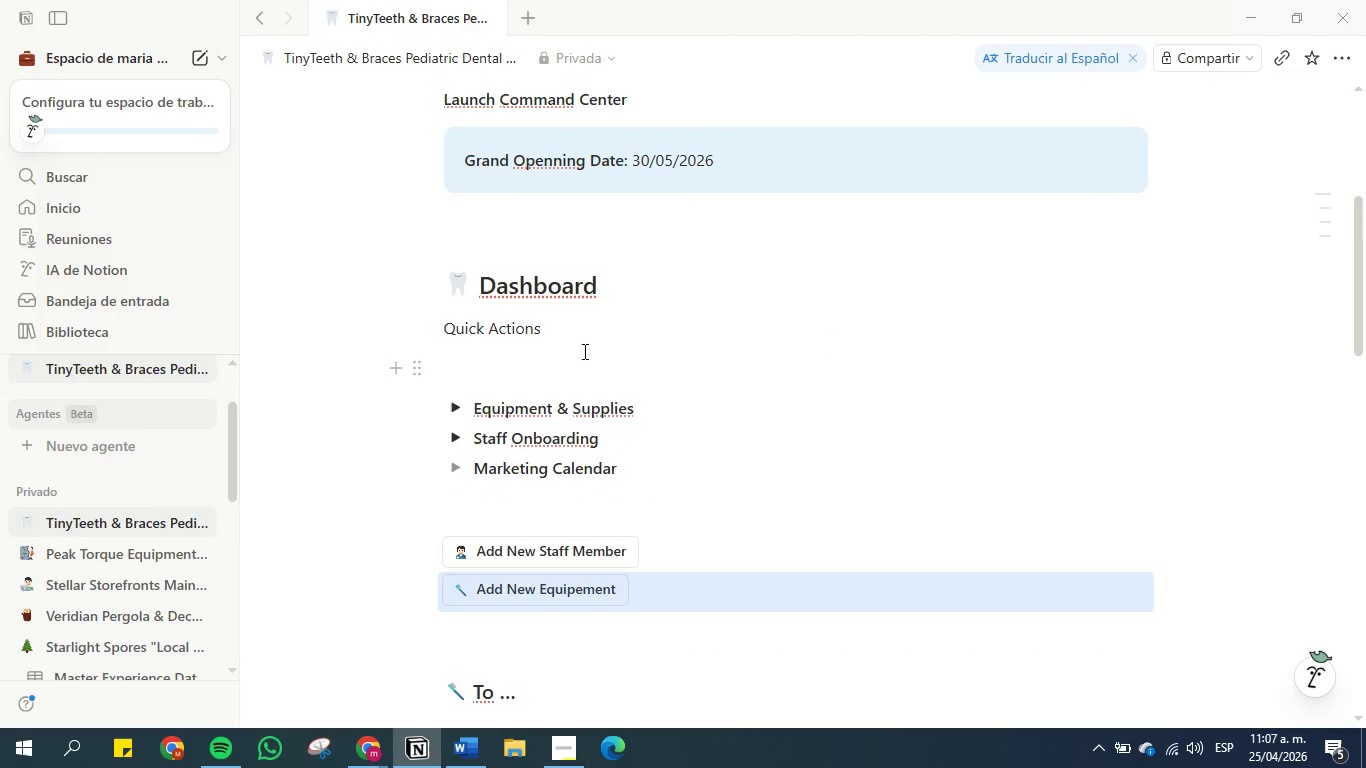 
left_click([554, 335])
 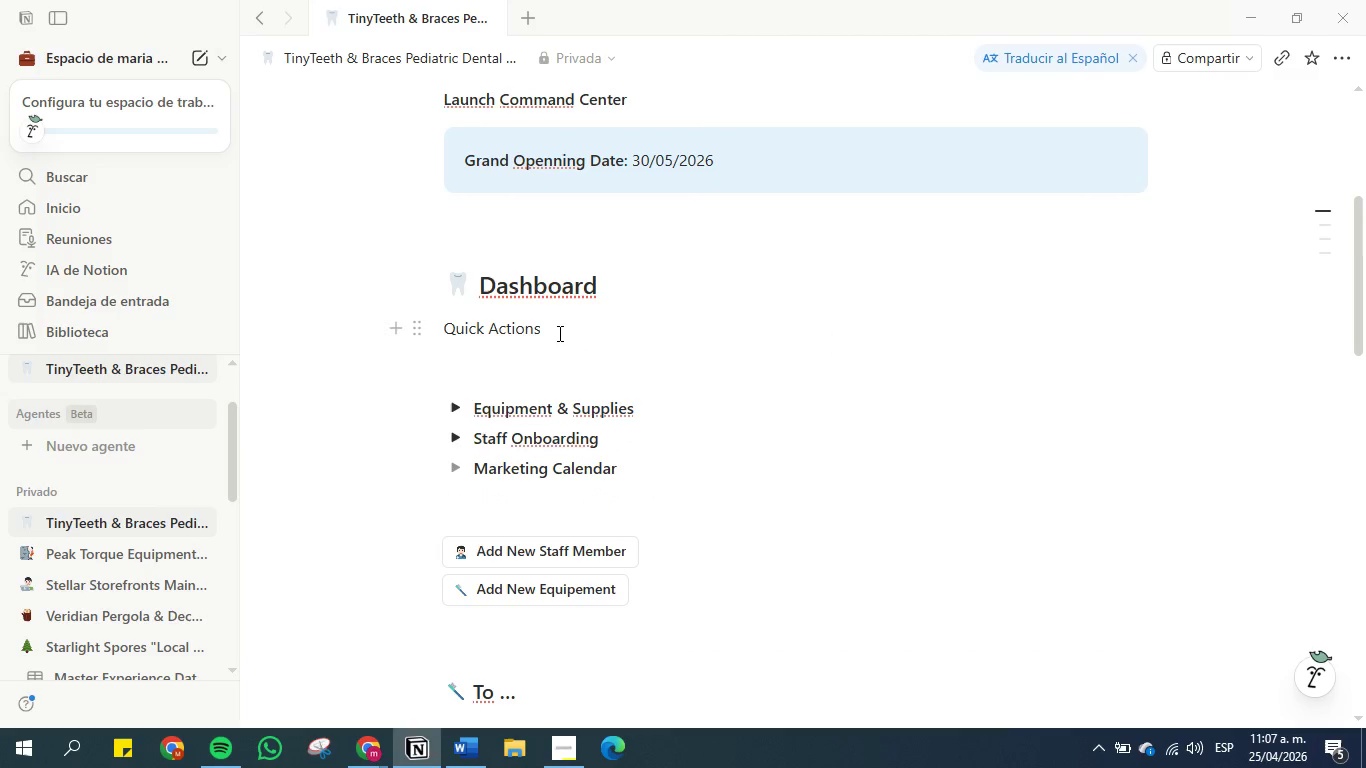 
left_click_drag(start_coordinate=[555, 332], to_coordinate=[400, 327])
 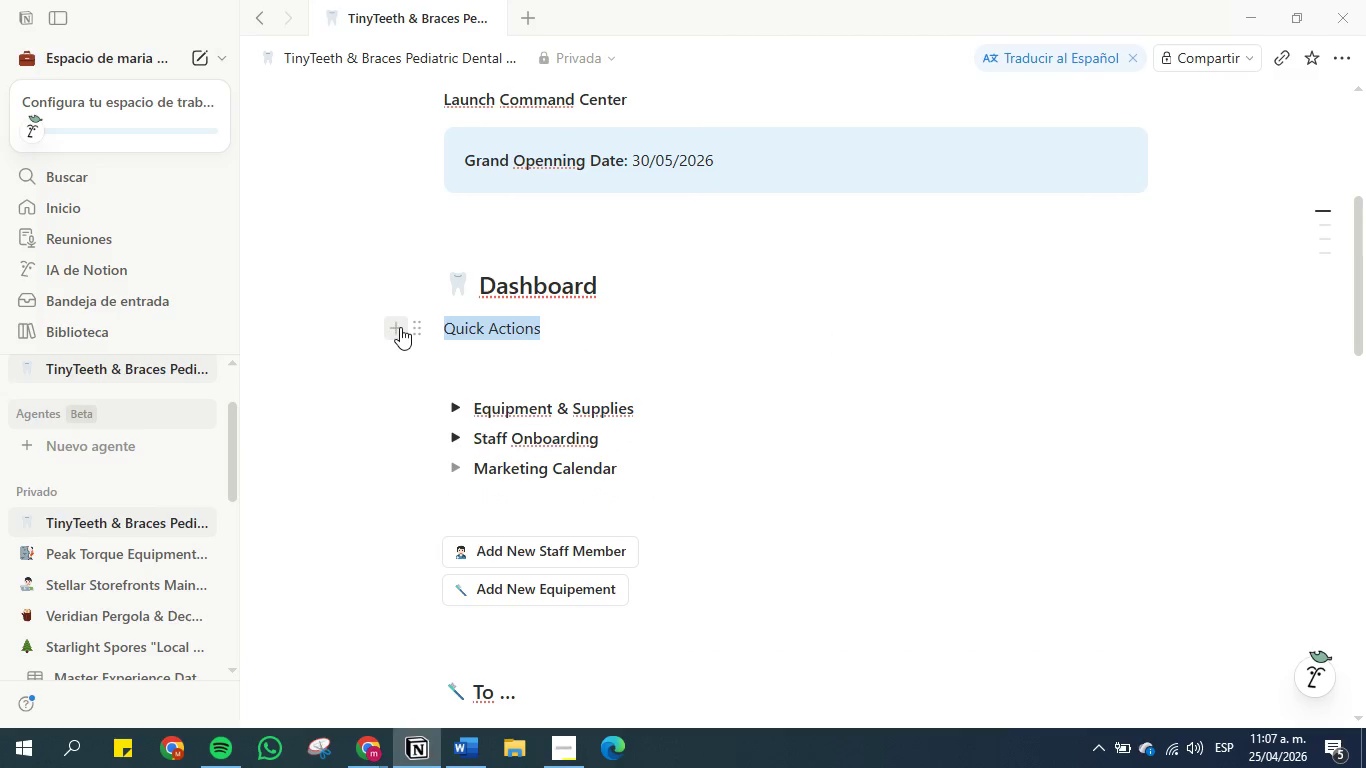 
key(Control+C)
 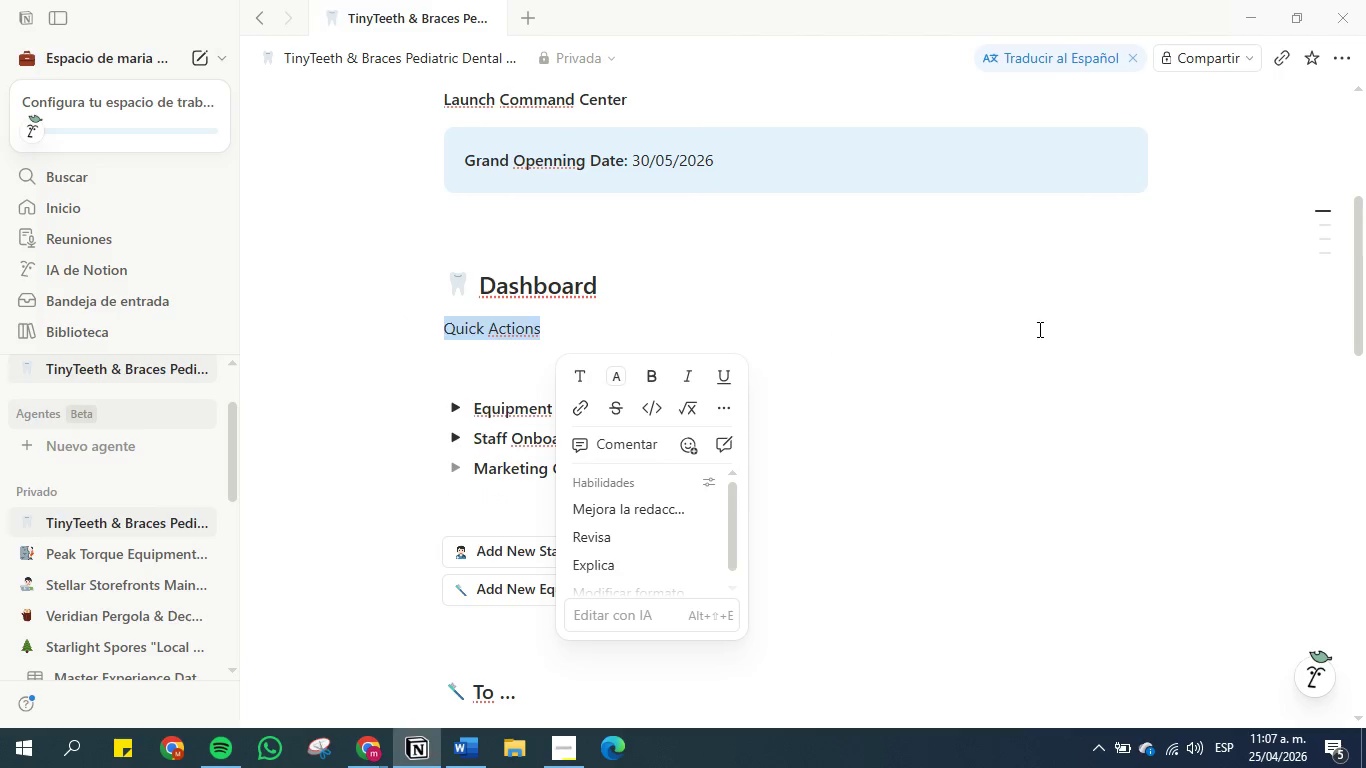 
key(Backspace)
 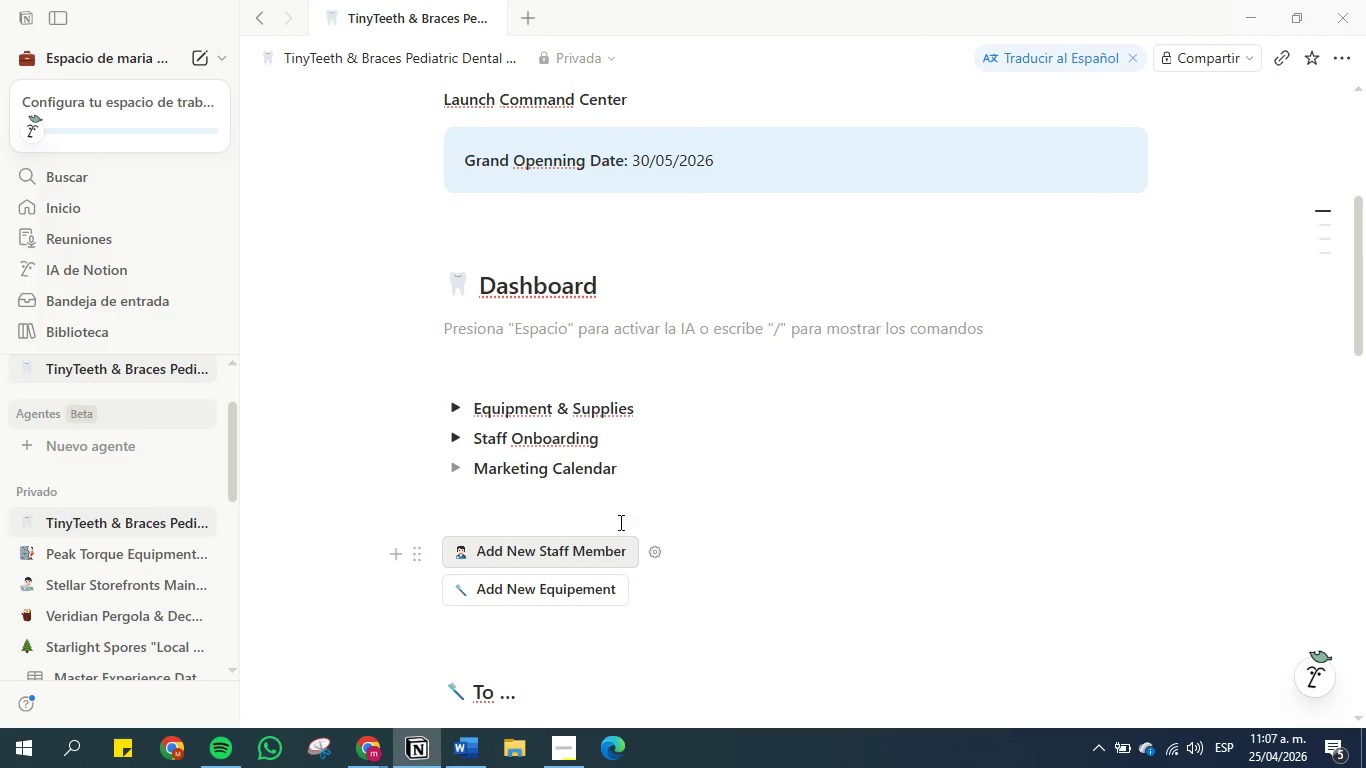 
left_click([604, 502])
 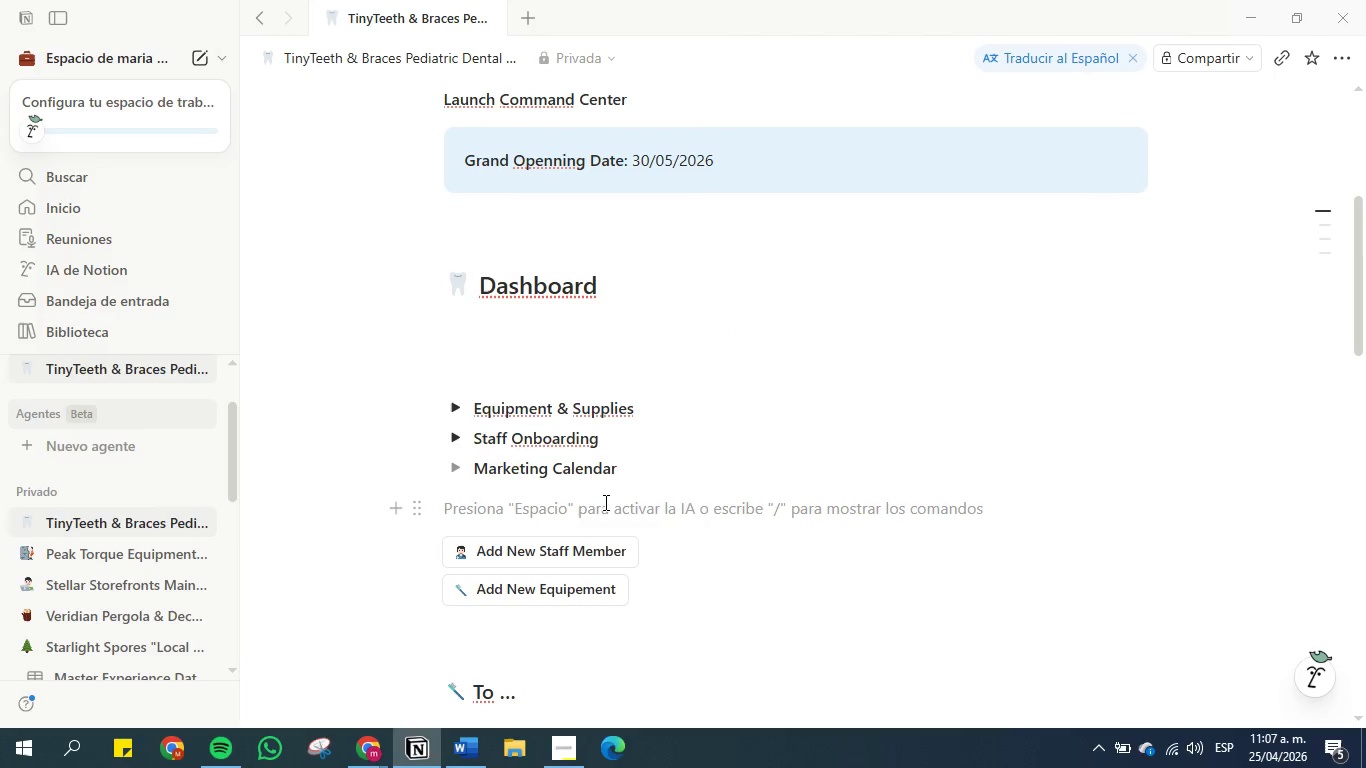 
key(Control+V)
 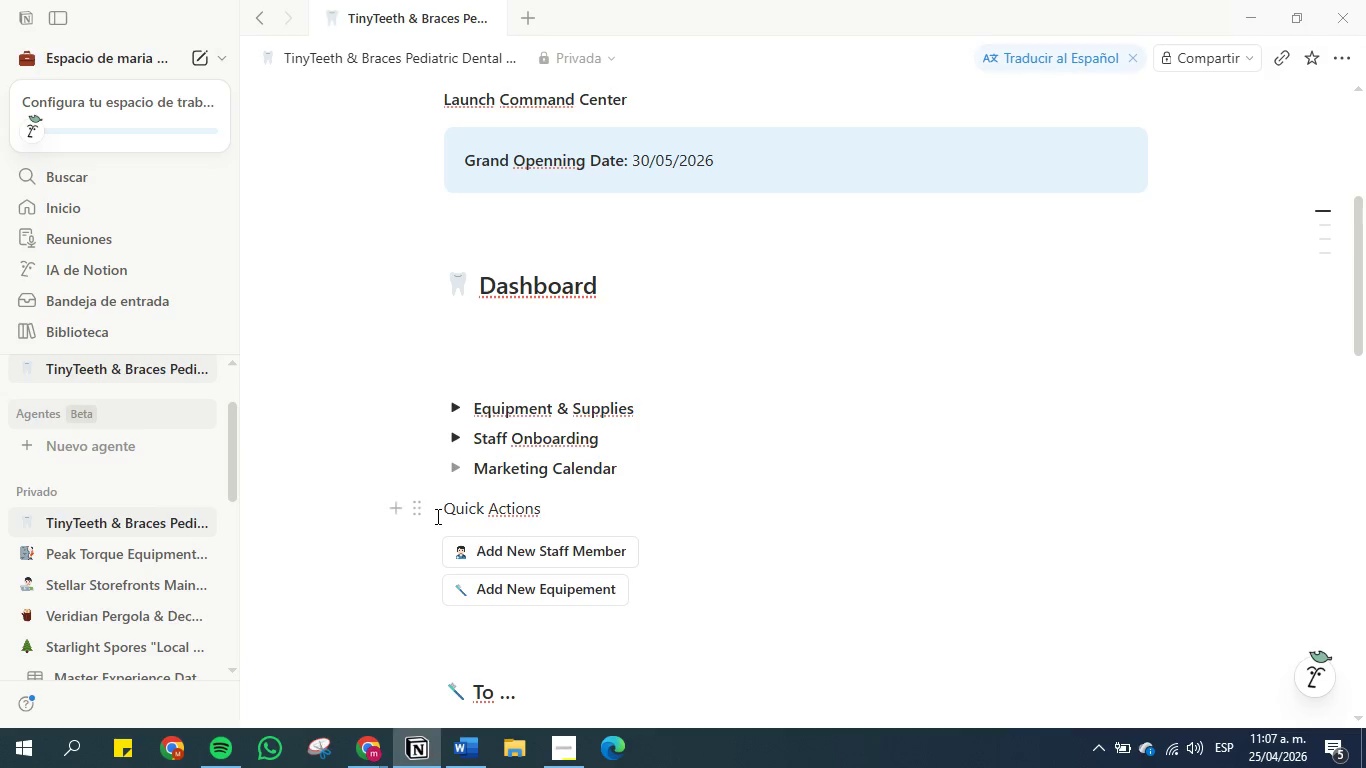 
left_click([442, 510])
 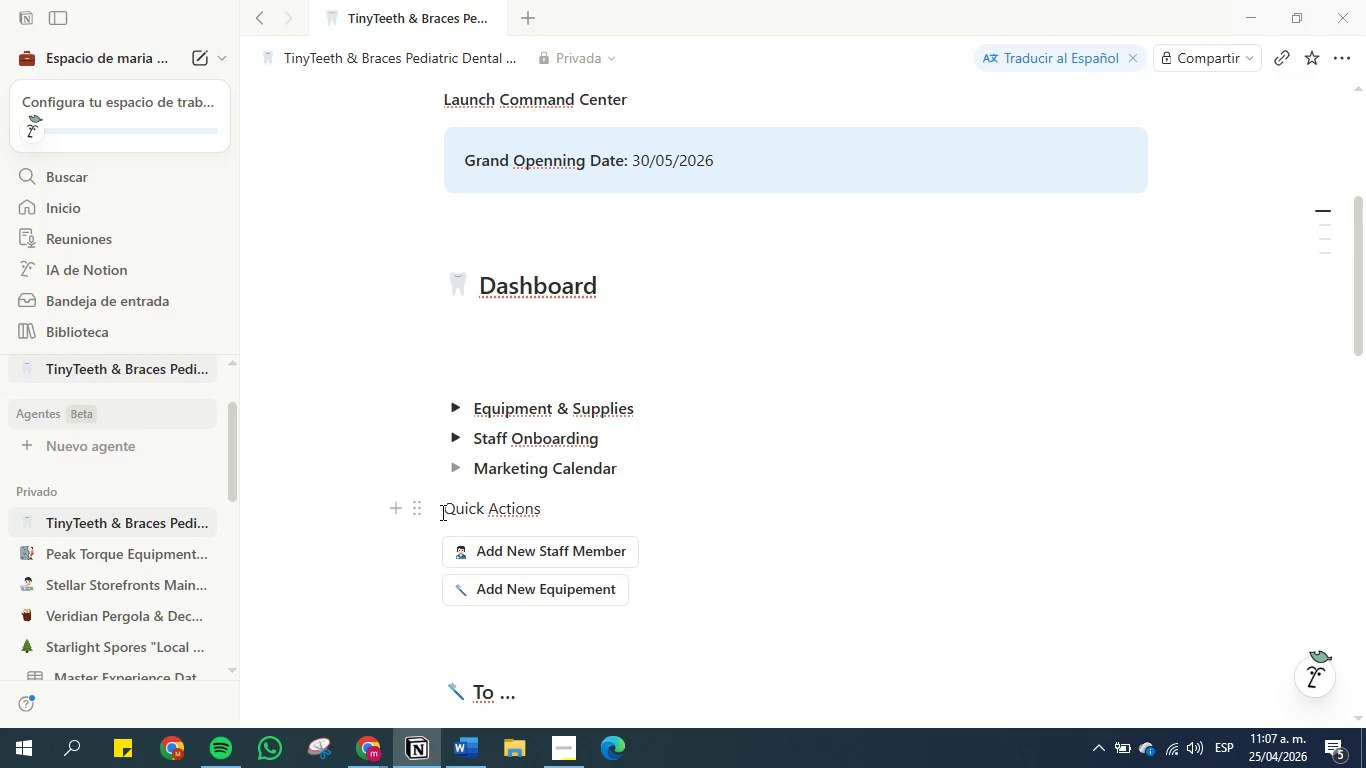 
key(Shift+Enter)
 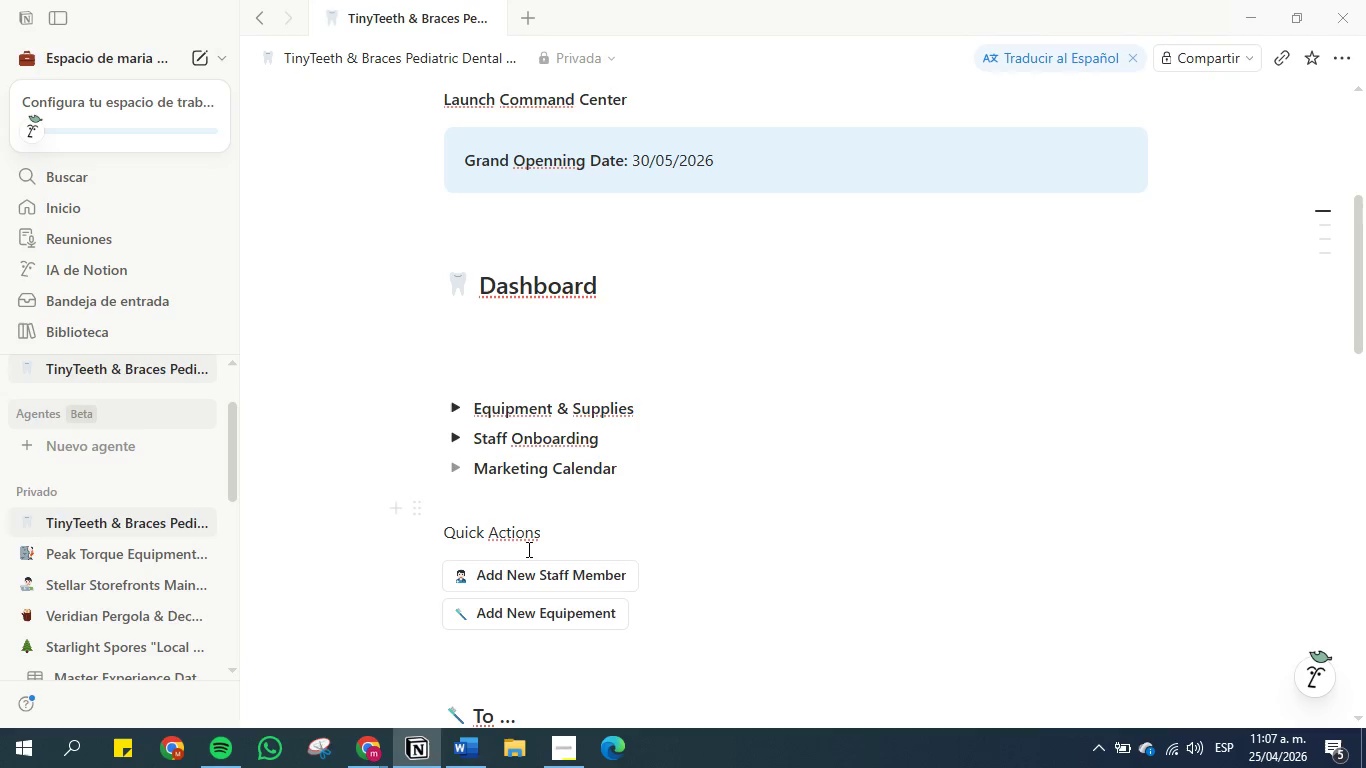 
left_click_drag(start_coordinate=[545, 534], to_coordinate=[431, 539])
 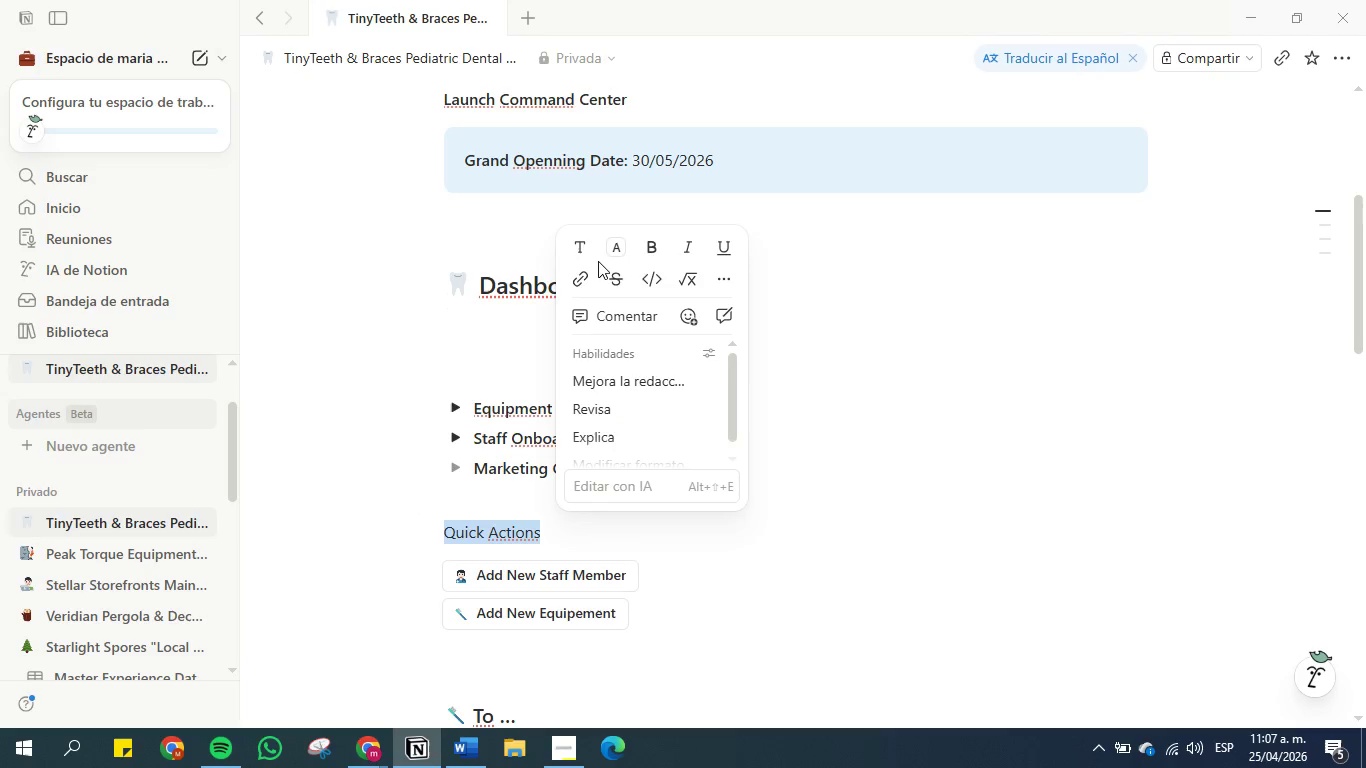 
left_click([581, 250])
 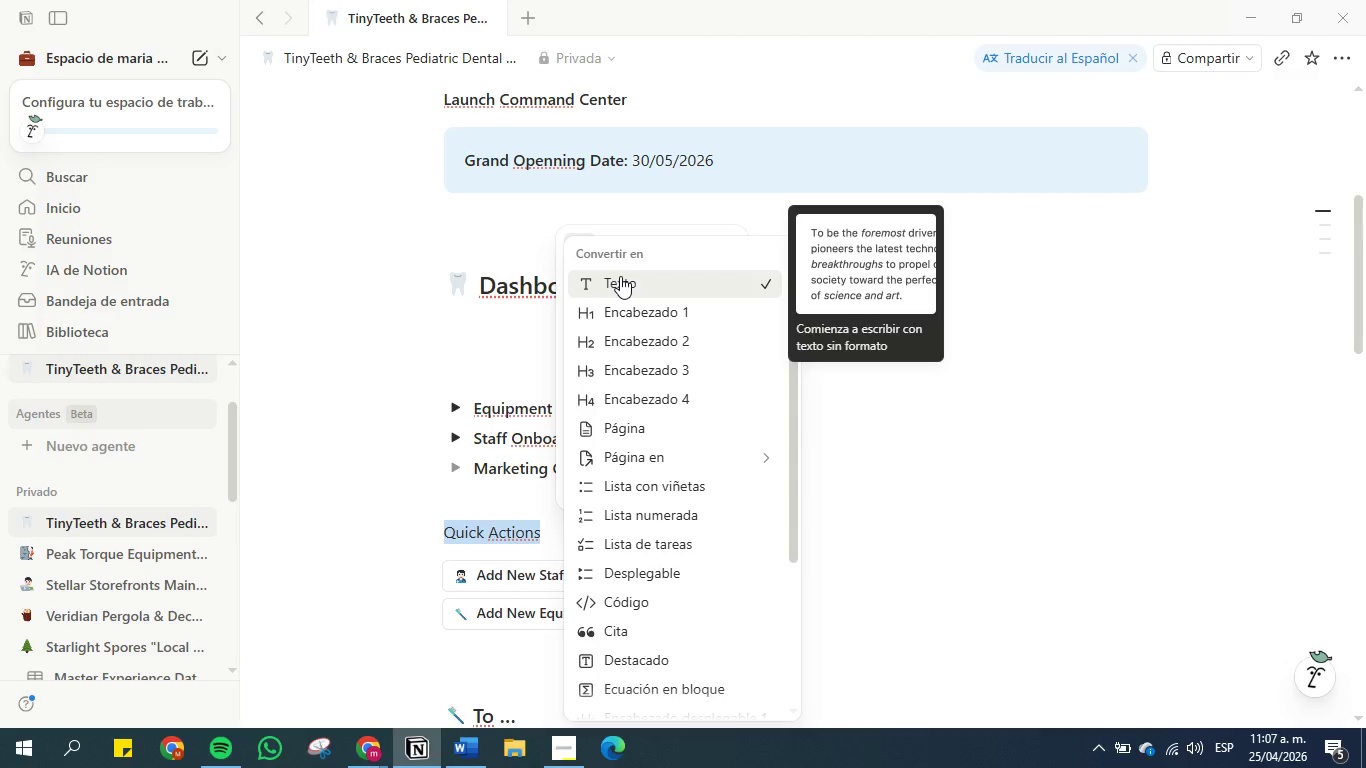 
scroll: coordinate [634, 441], scroll_direction: down, amount: 3.0
 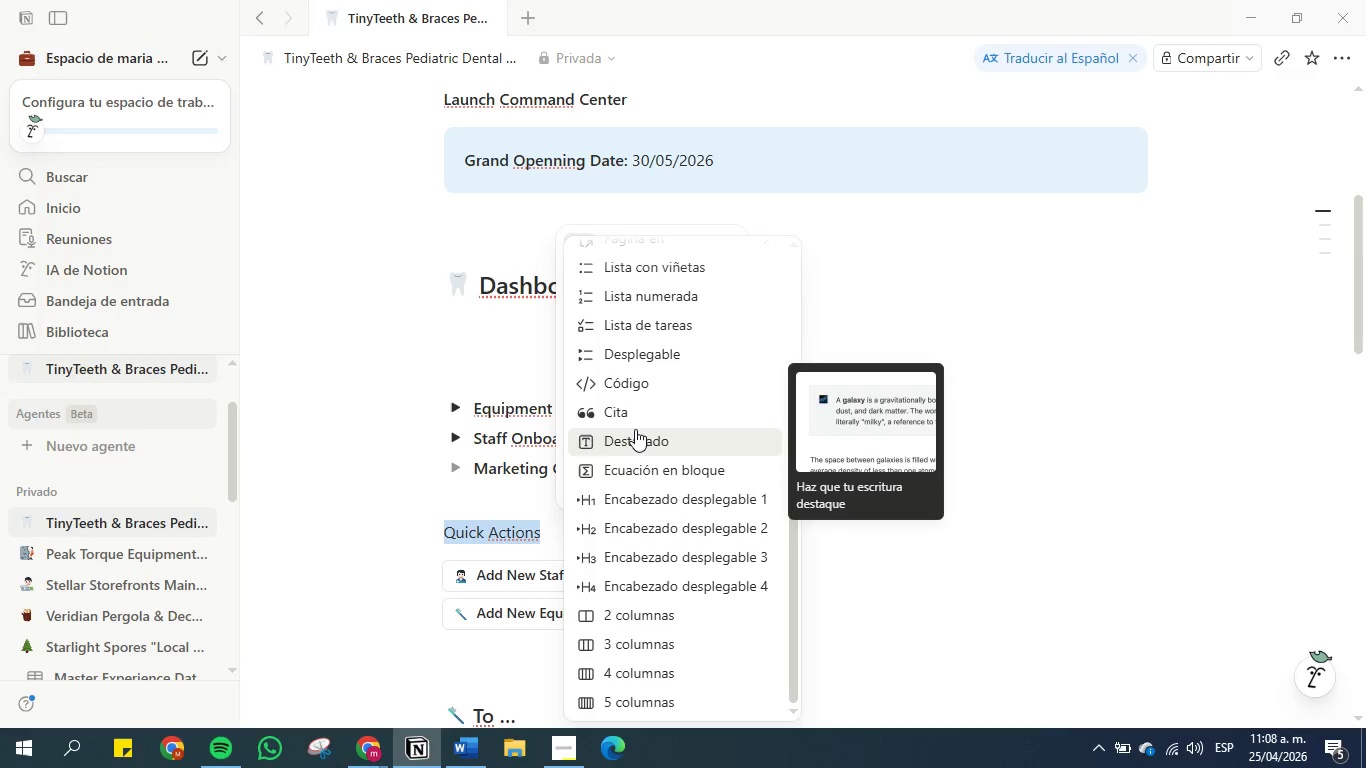 
scroll: coordinate [635, 429], scroll_direction: up, amount: 4.0
 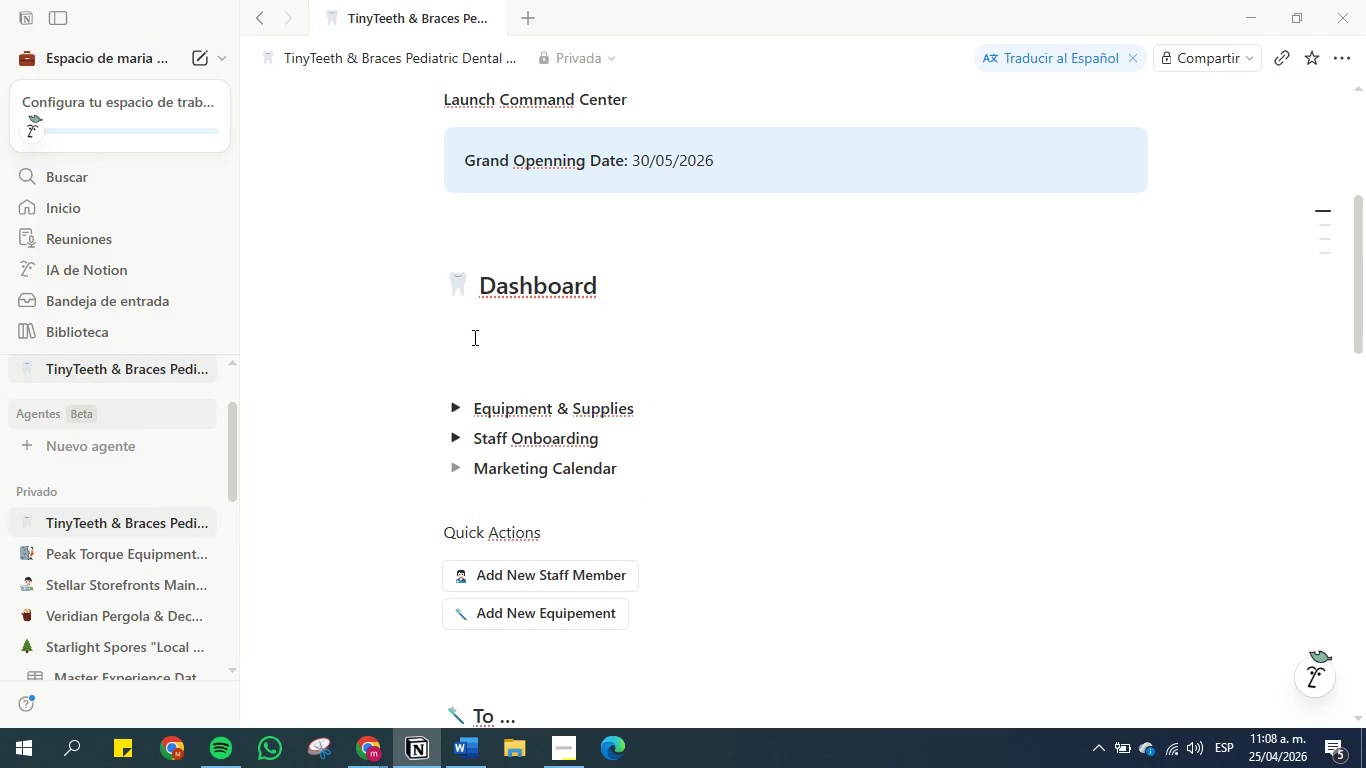 
double_click([500, 336])
 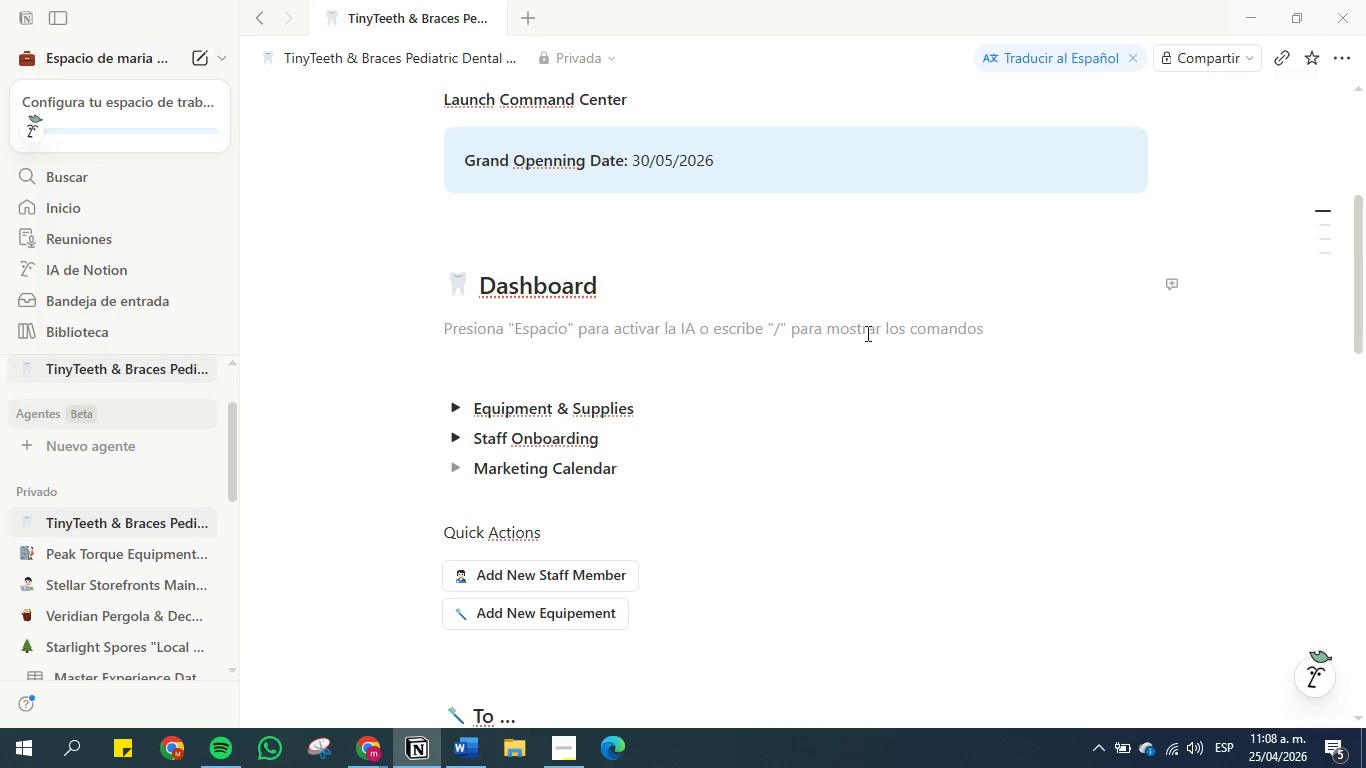 
left_click([465, 359])
 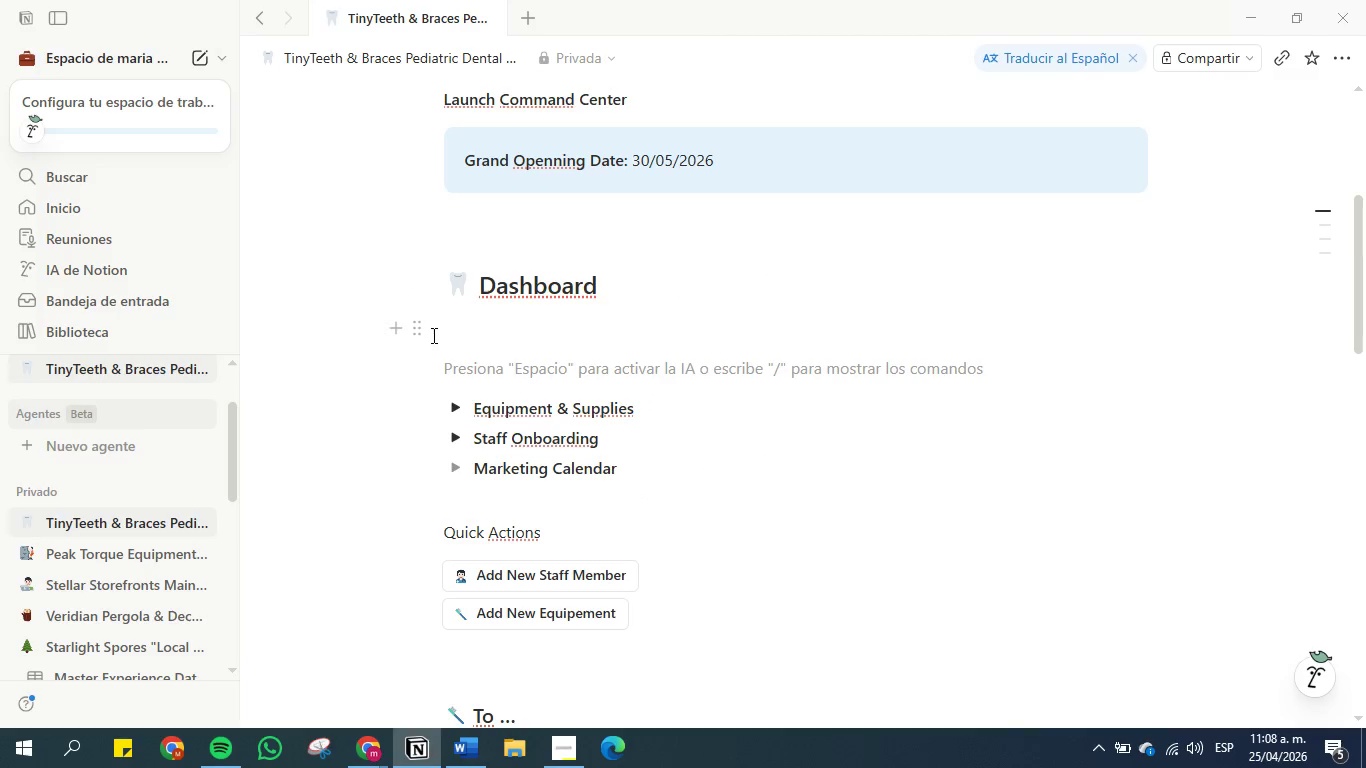 
left_click([421, 330])
 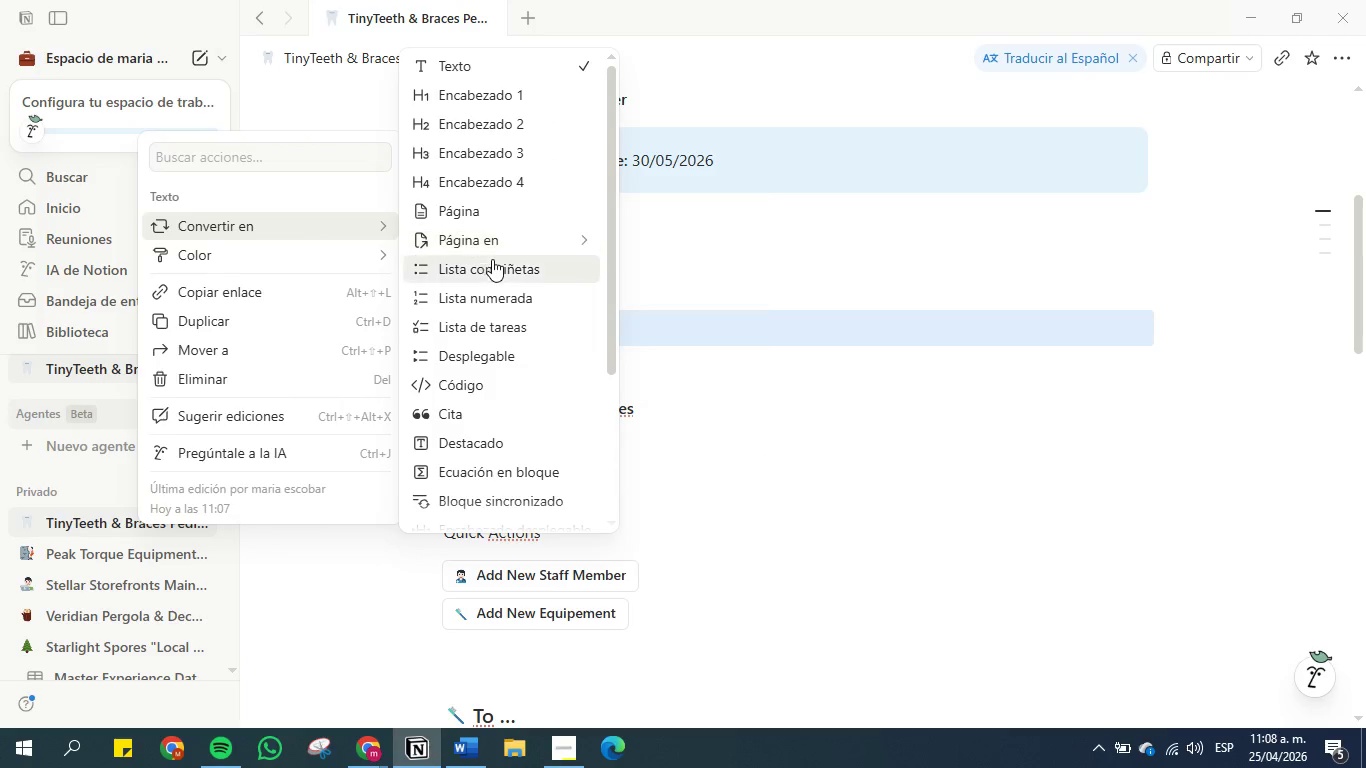 
scroll: coordinate [499, 393], scroll_direction: down, amount: 3.0
 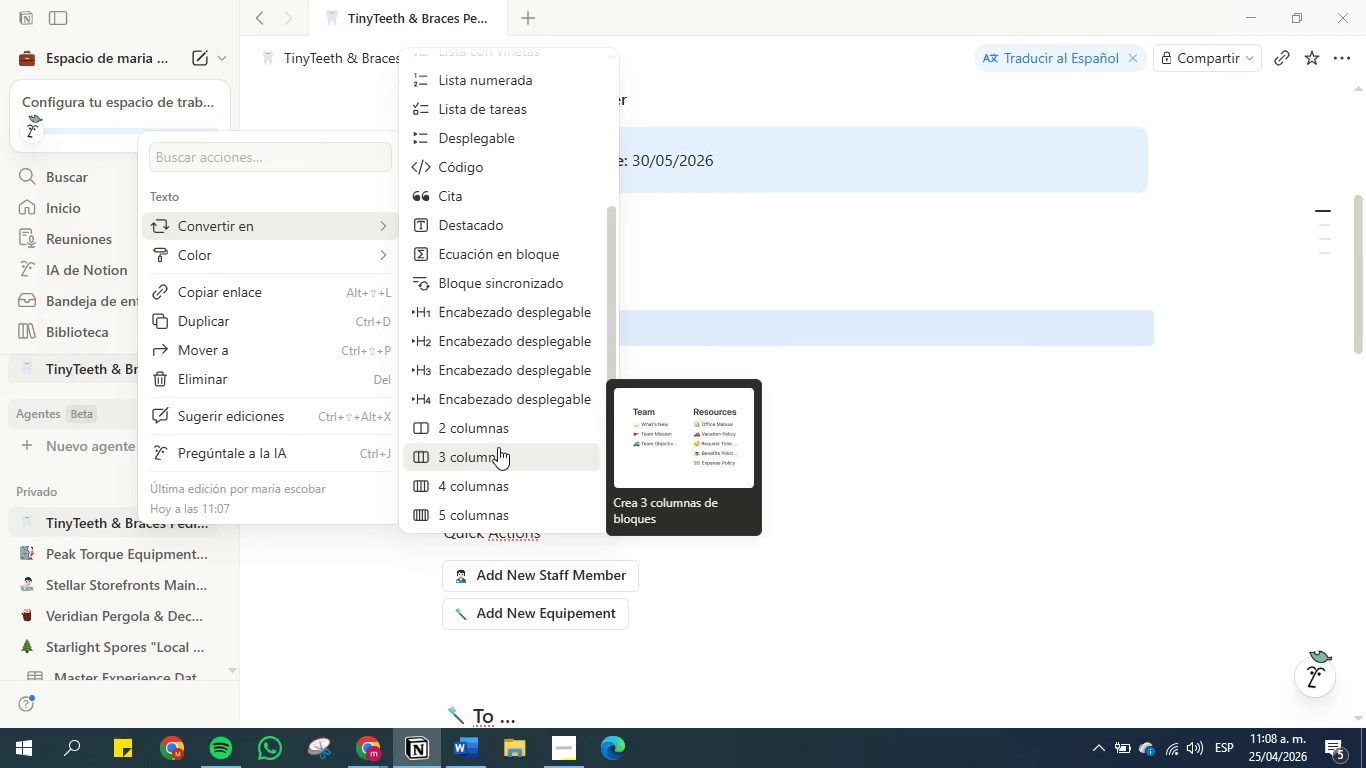 
left_click([498, 447])
 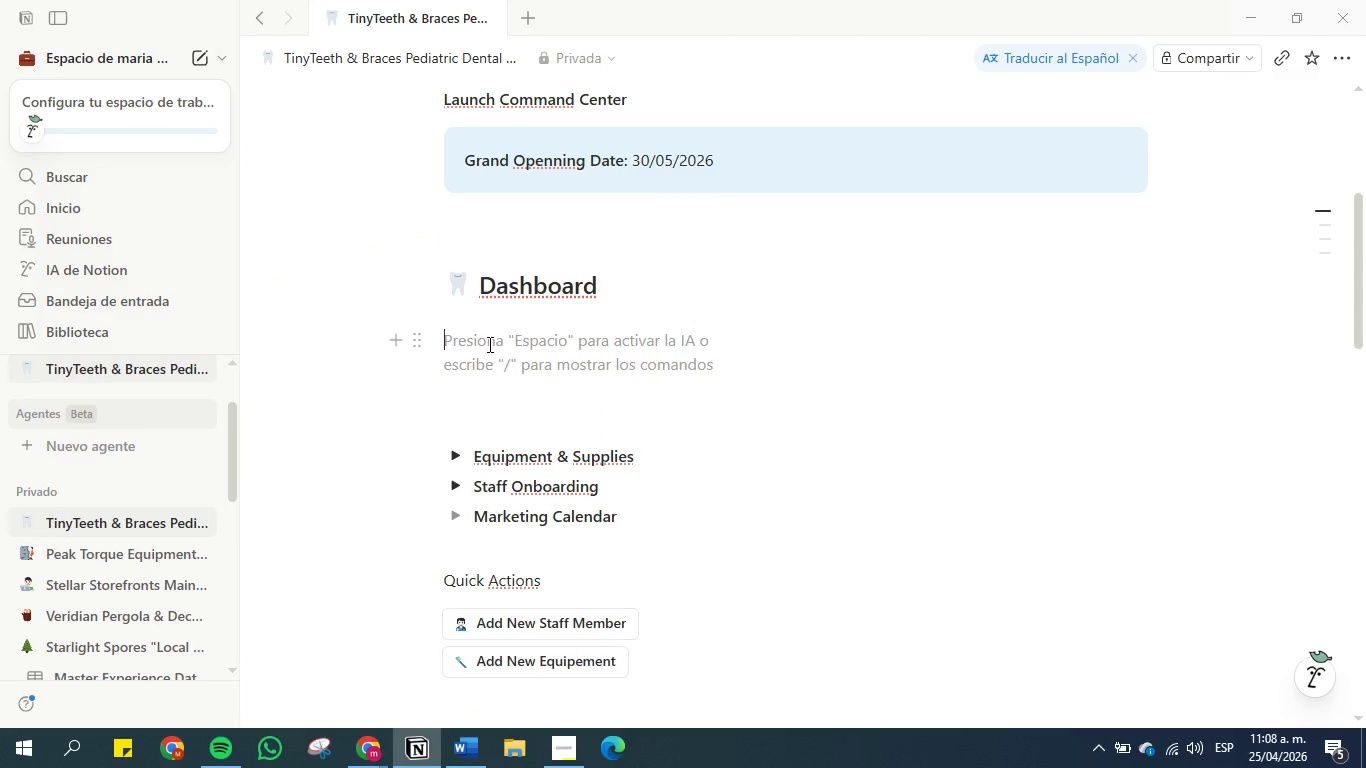 
key(1)
 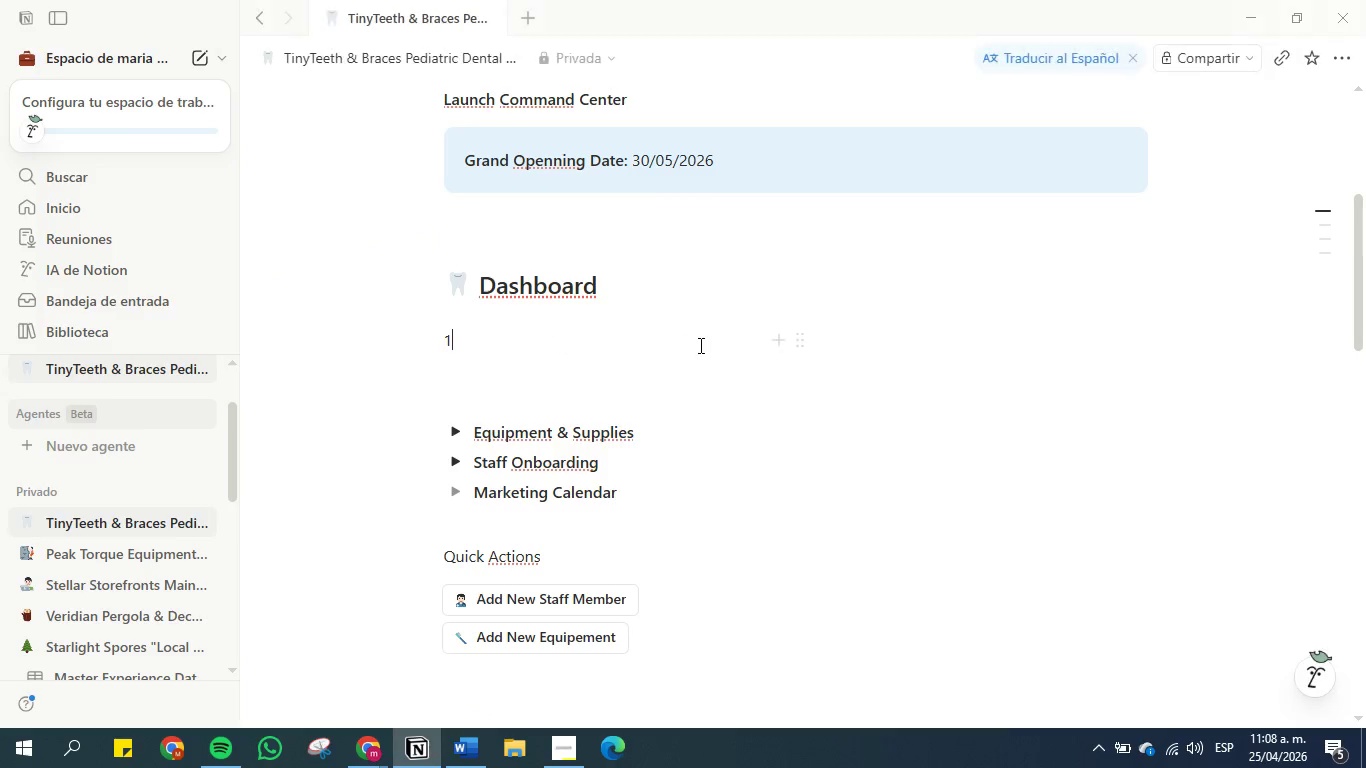 
left_click([701, 345])
 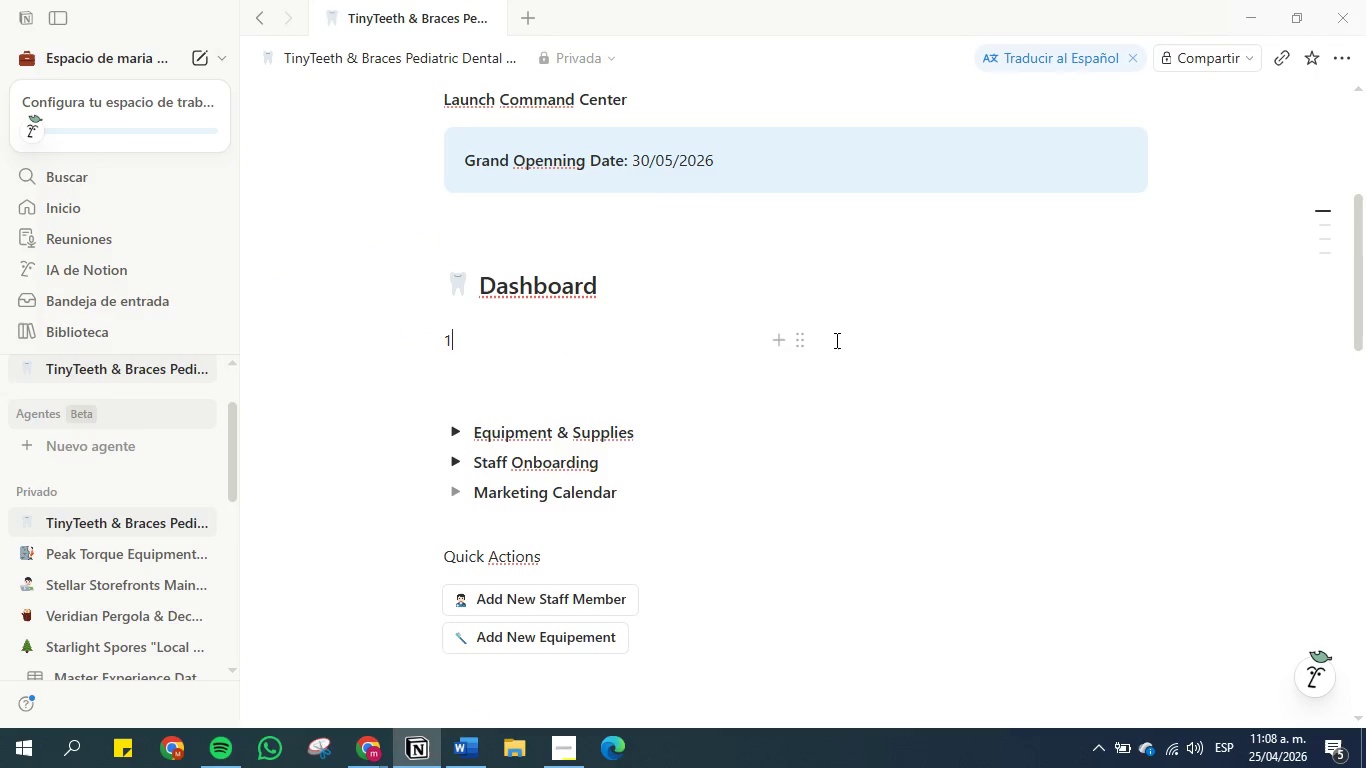 
left_click([835, 340])
 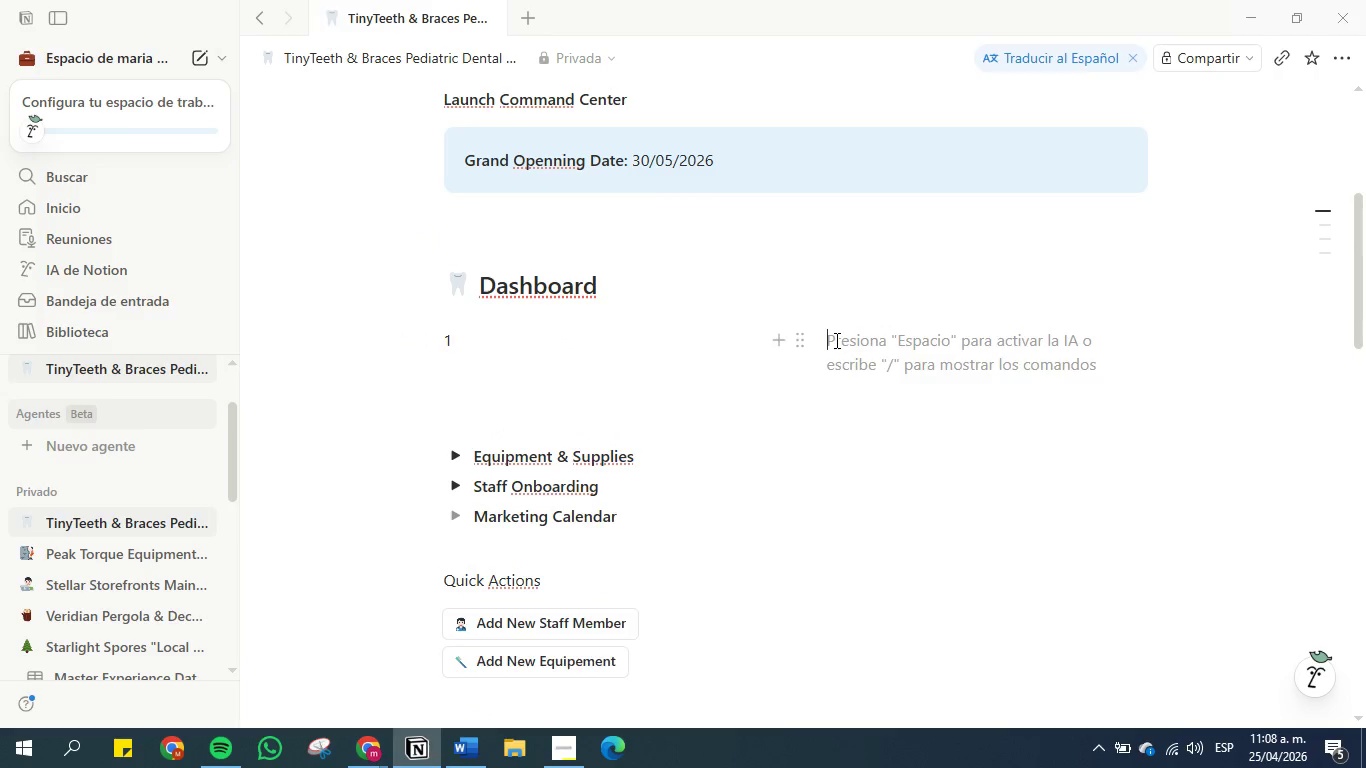 
key(1)
 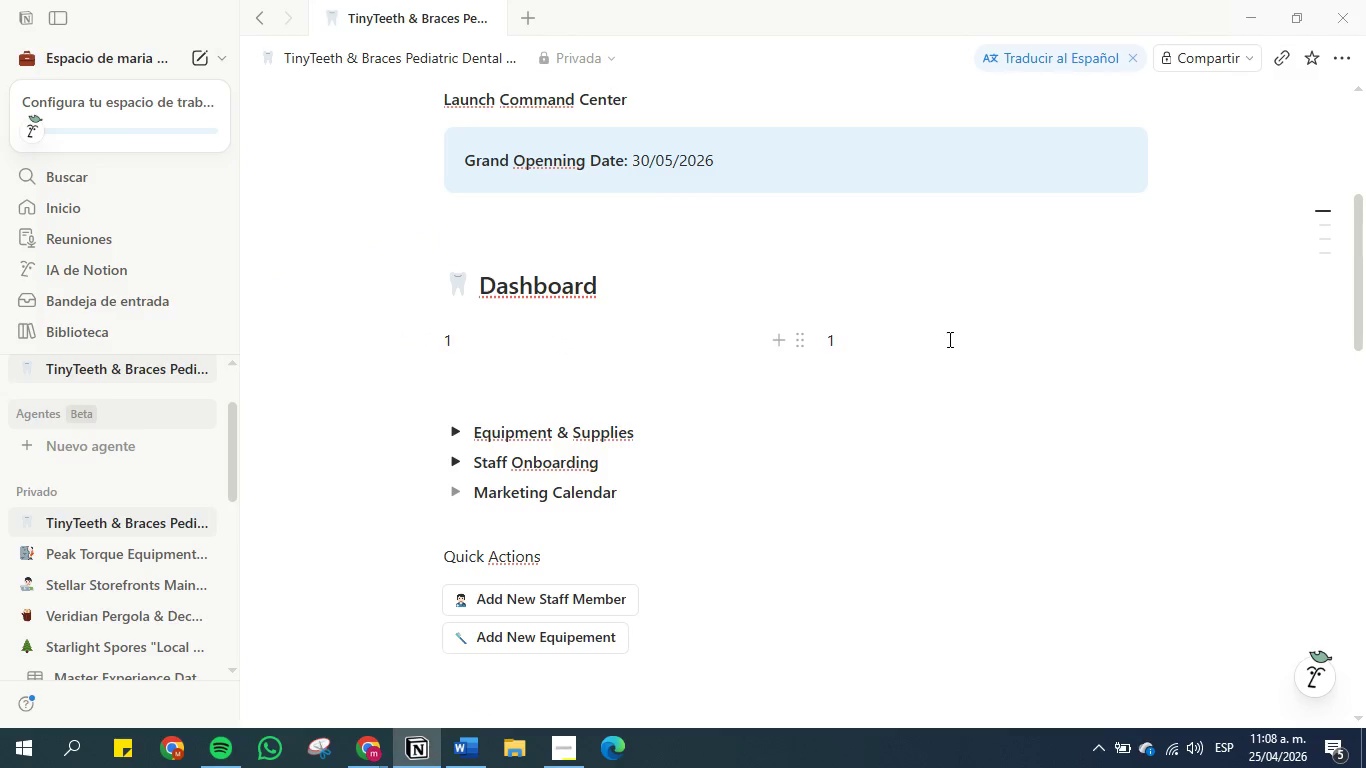 
left_click([958, 338])
 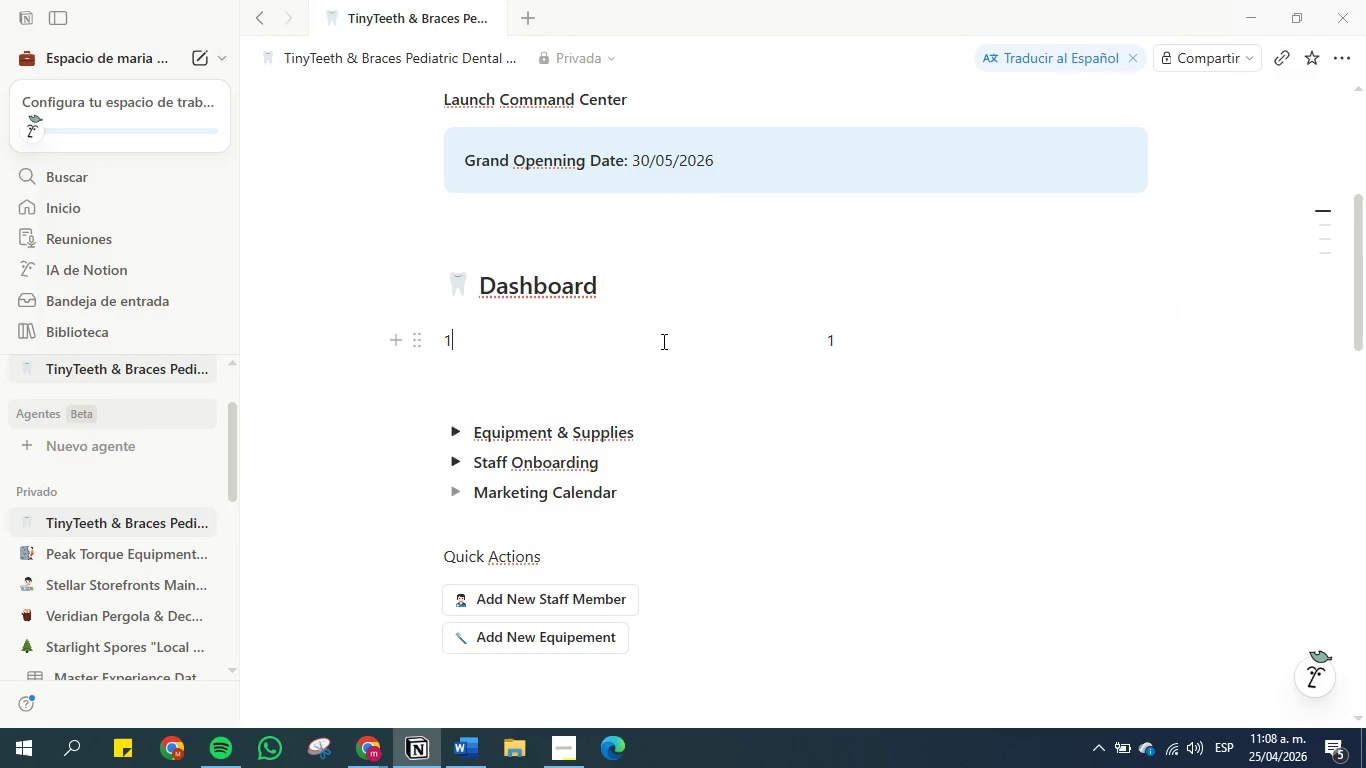 
double_click([564, 340])
 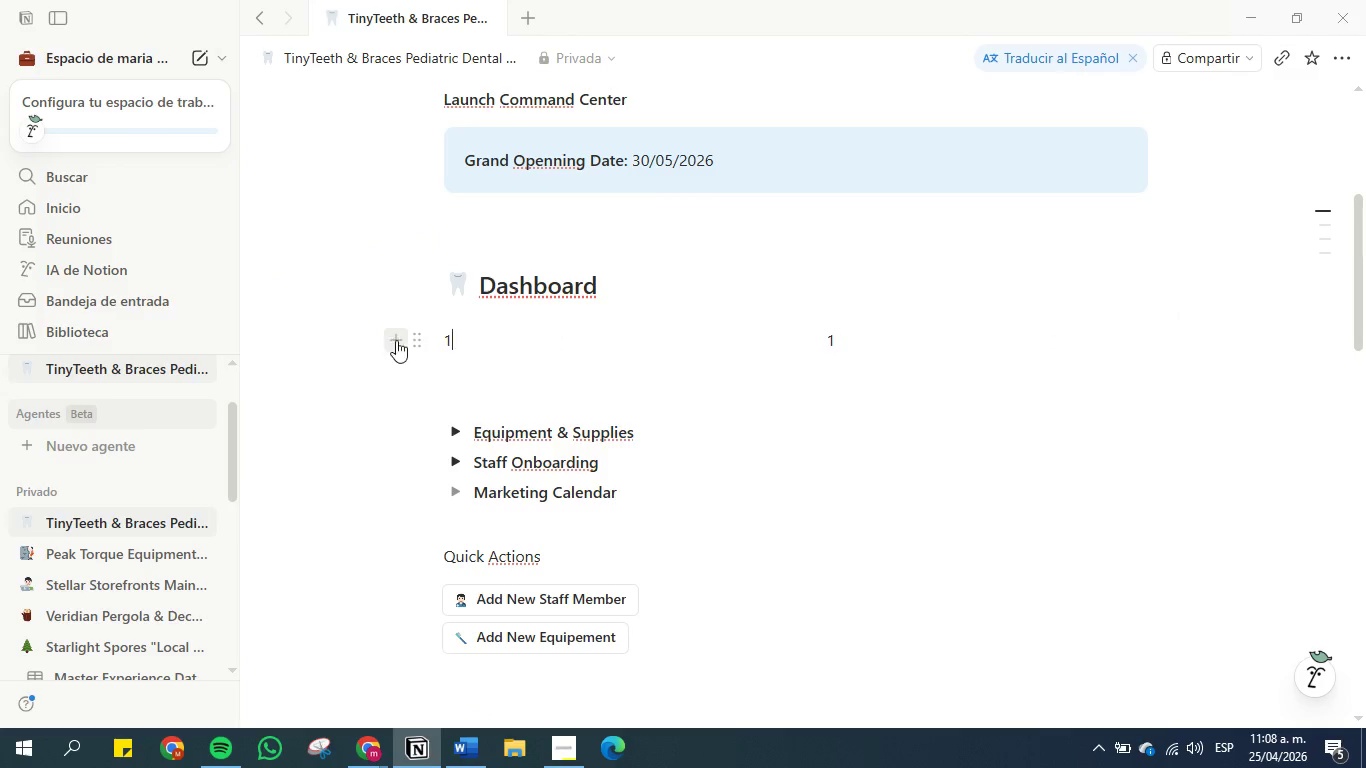 
left_click([415, 336])
 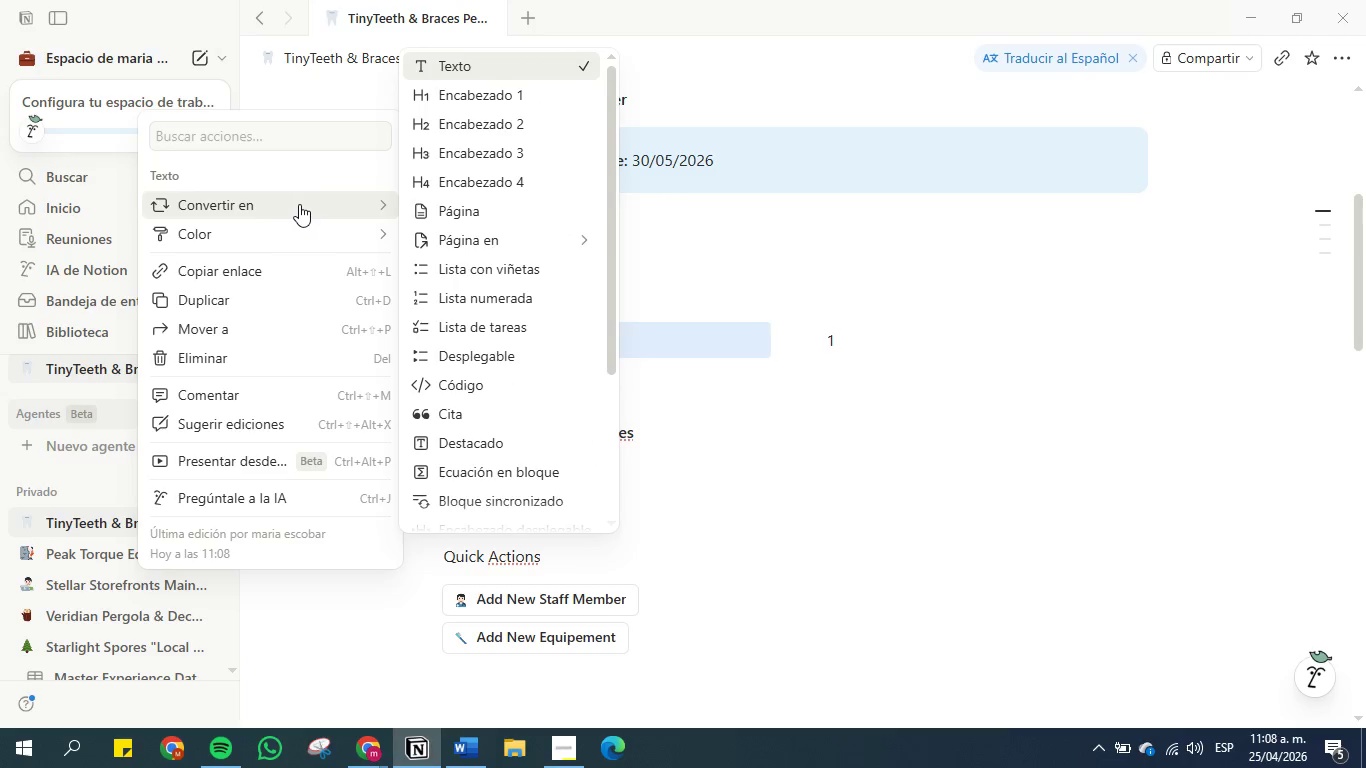 
scroll: coordinate [507, 336], scroll_direction: down, amount: 2.0
 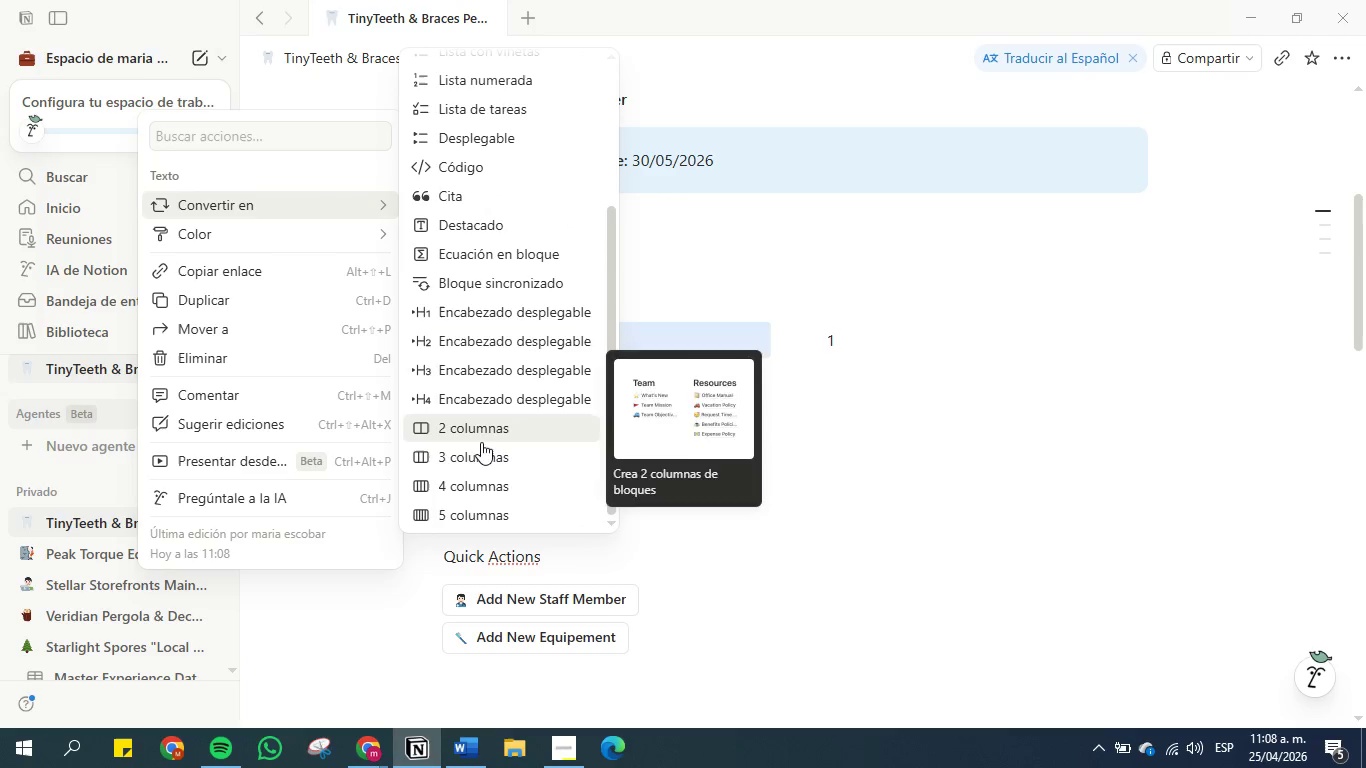 
left_click([482, 462])
 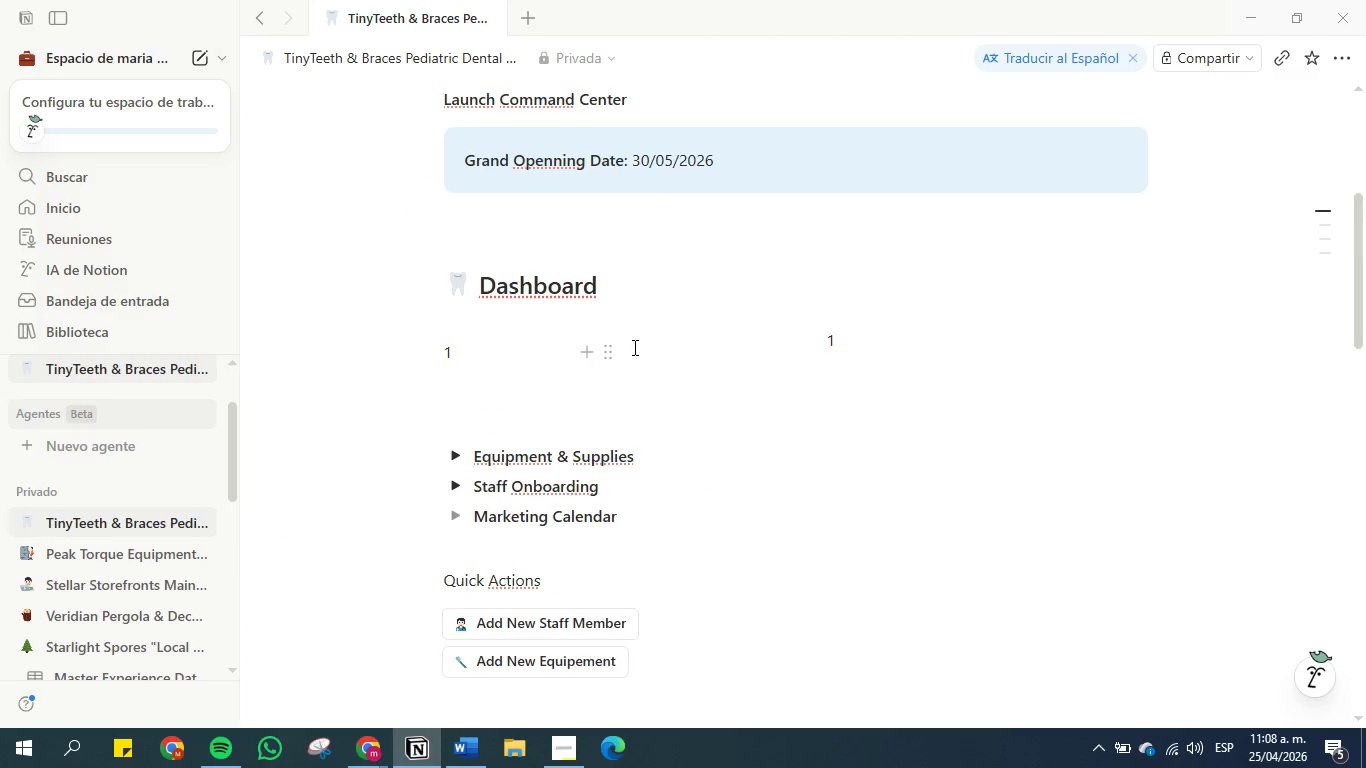 
left_click([640, 350])
 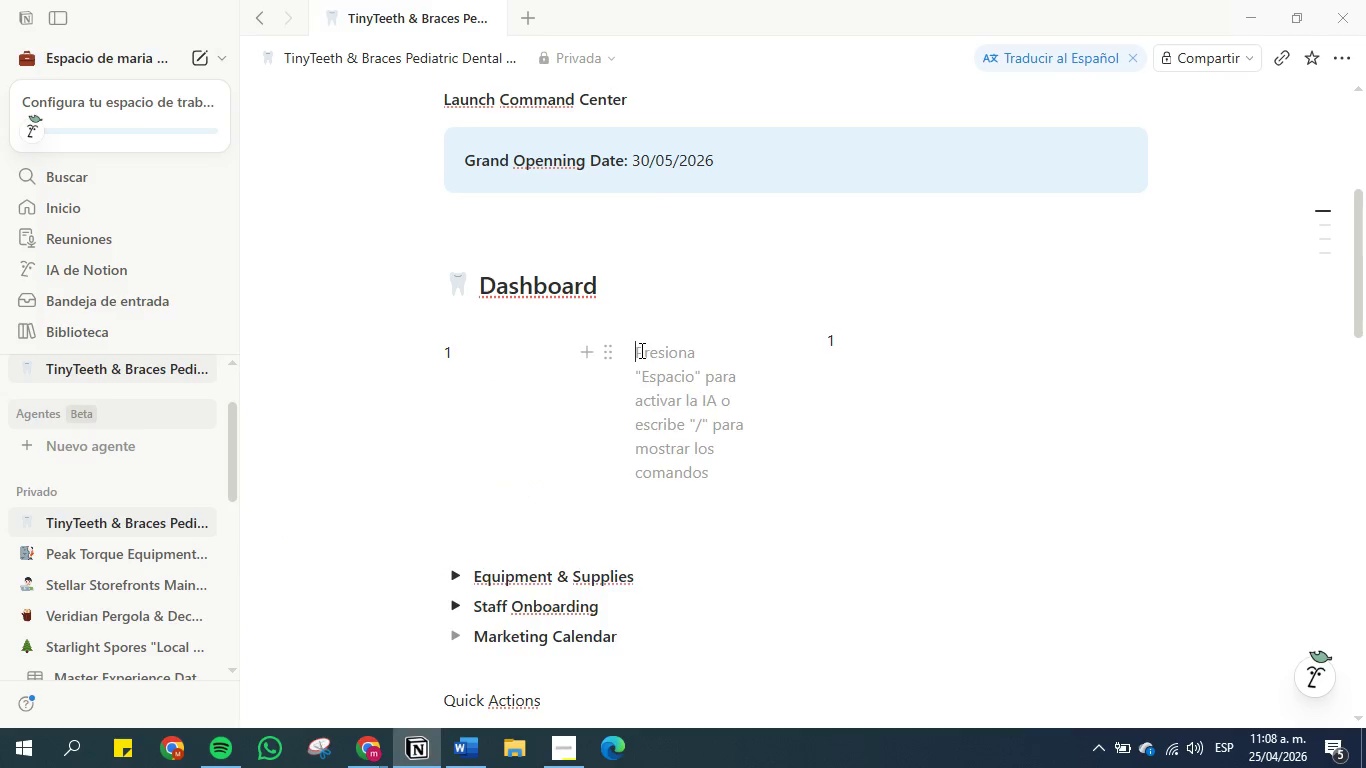 
key(1)
 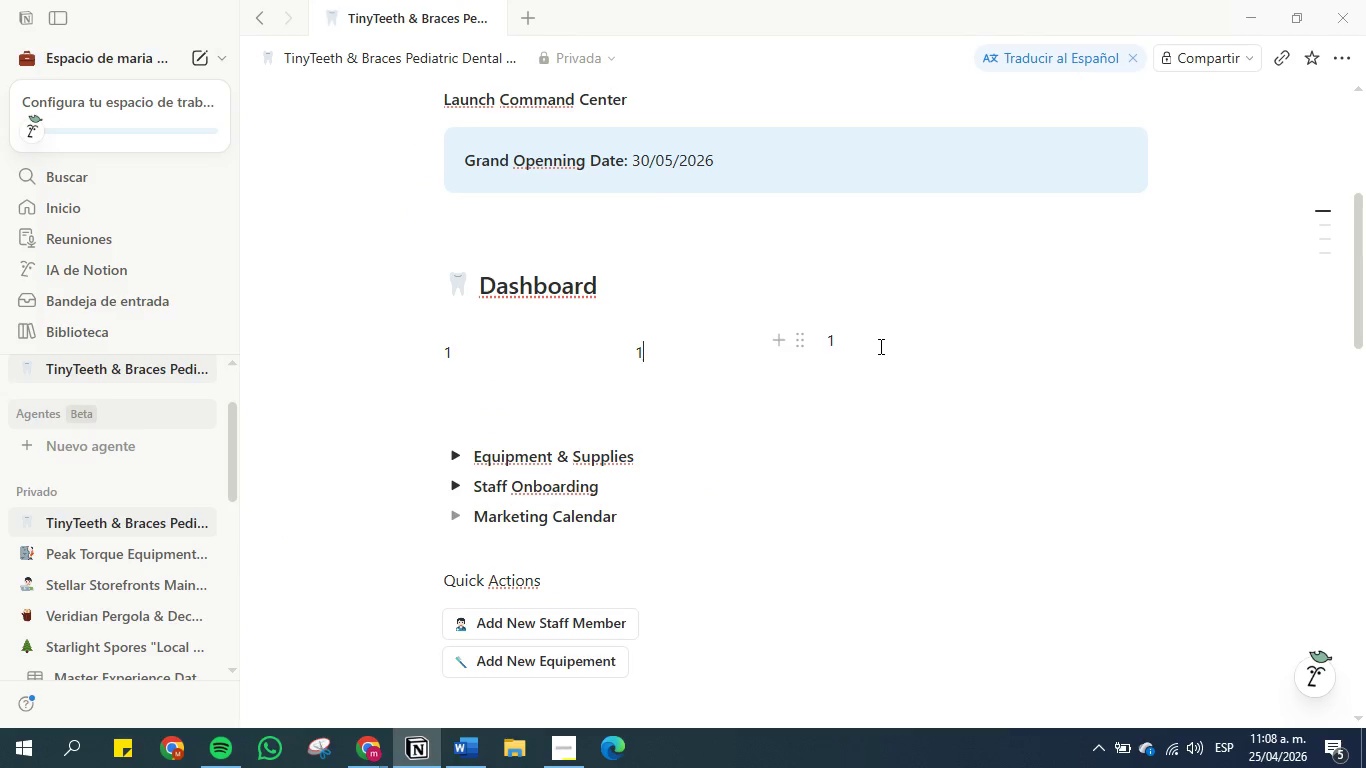 
left_click([879, 346])
 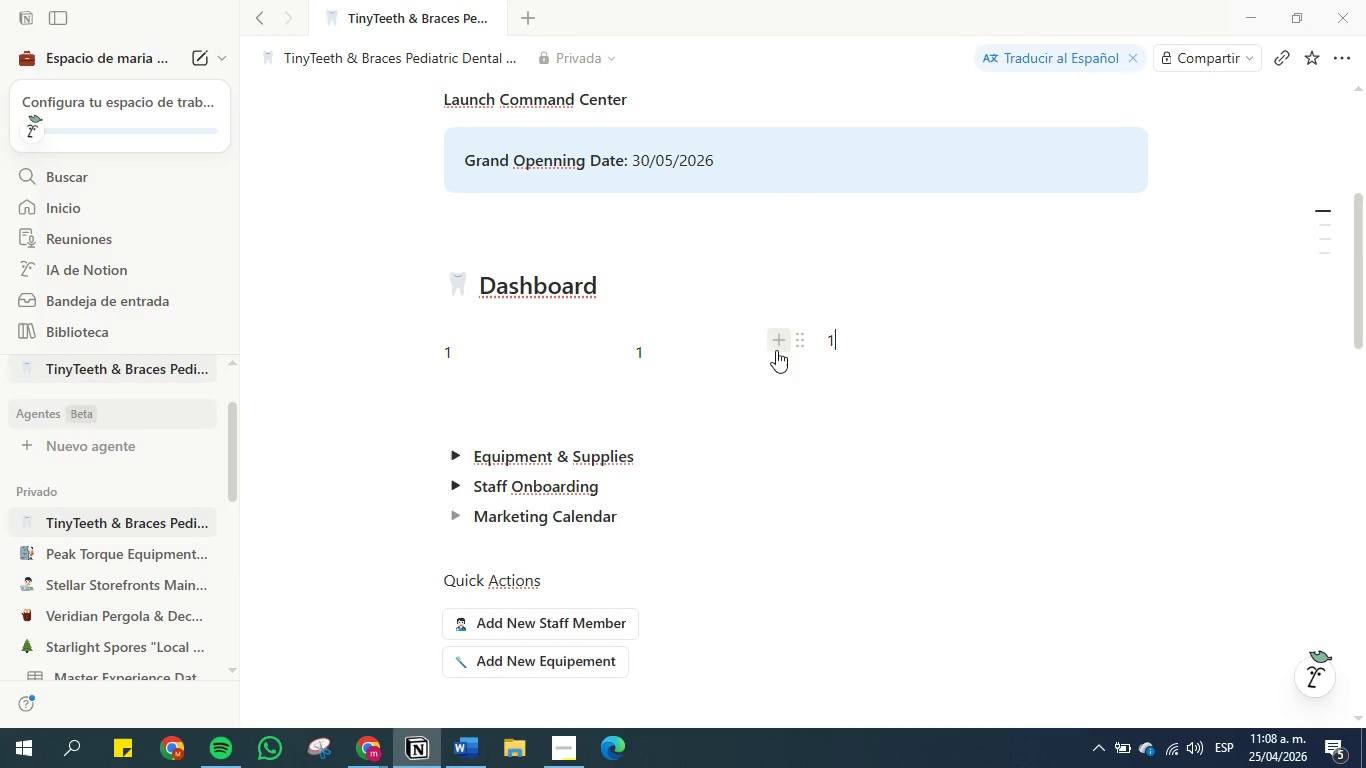 
left_click([801, 339])
 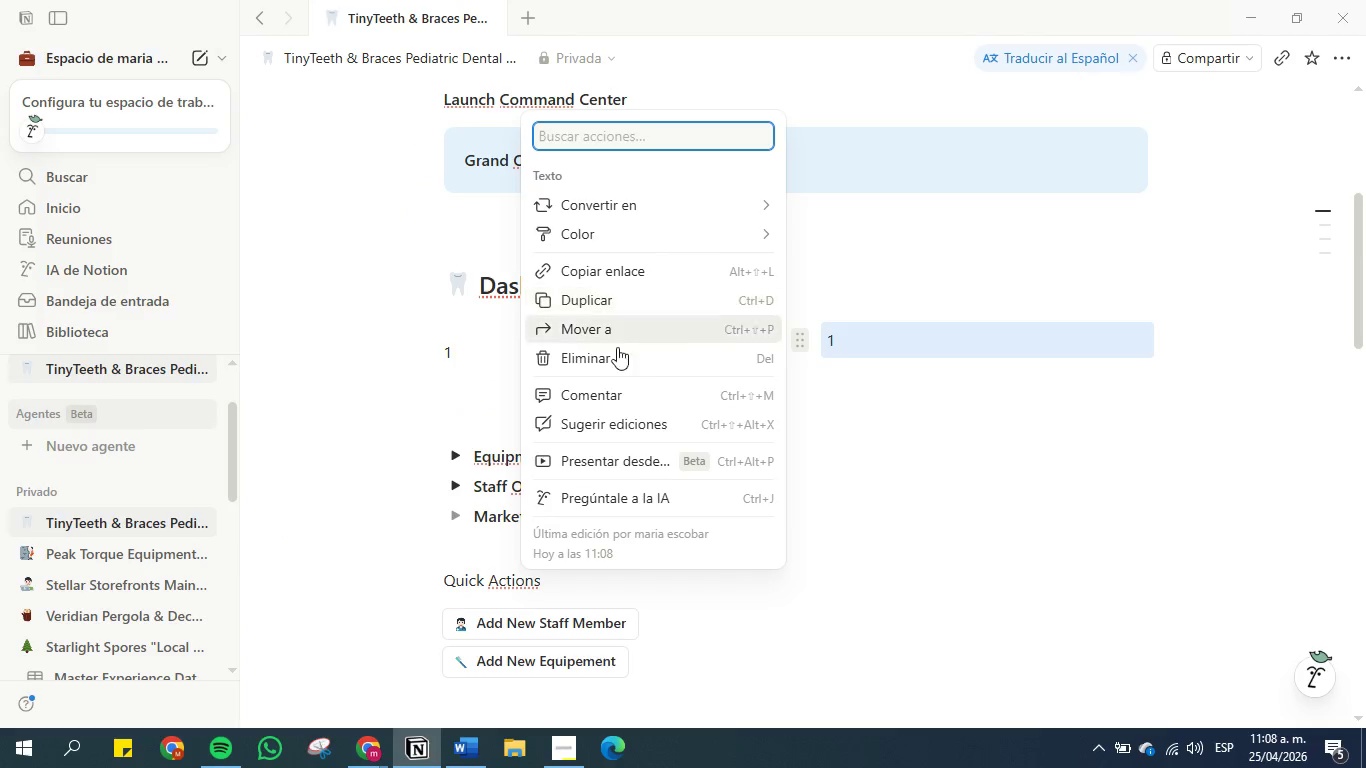 
left_click([617, 352])
 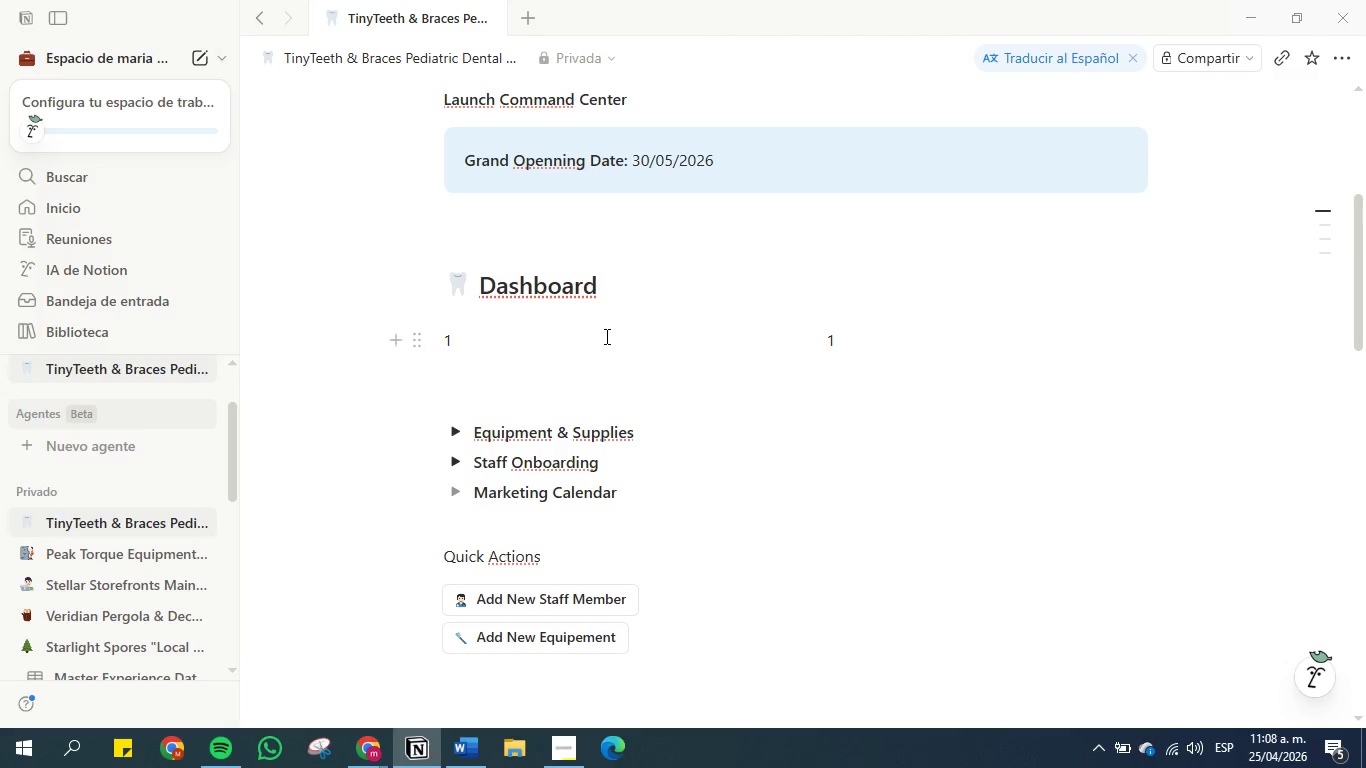 
left_click([777, 348])
 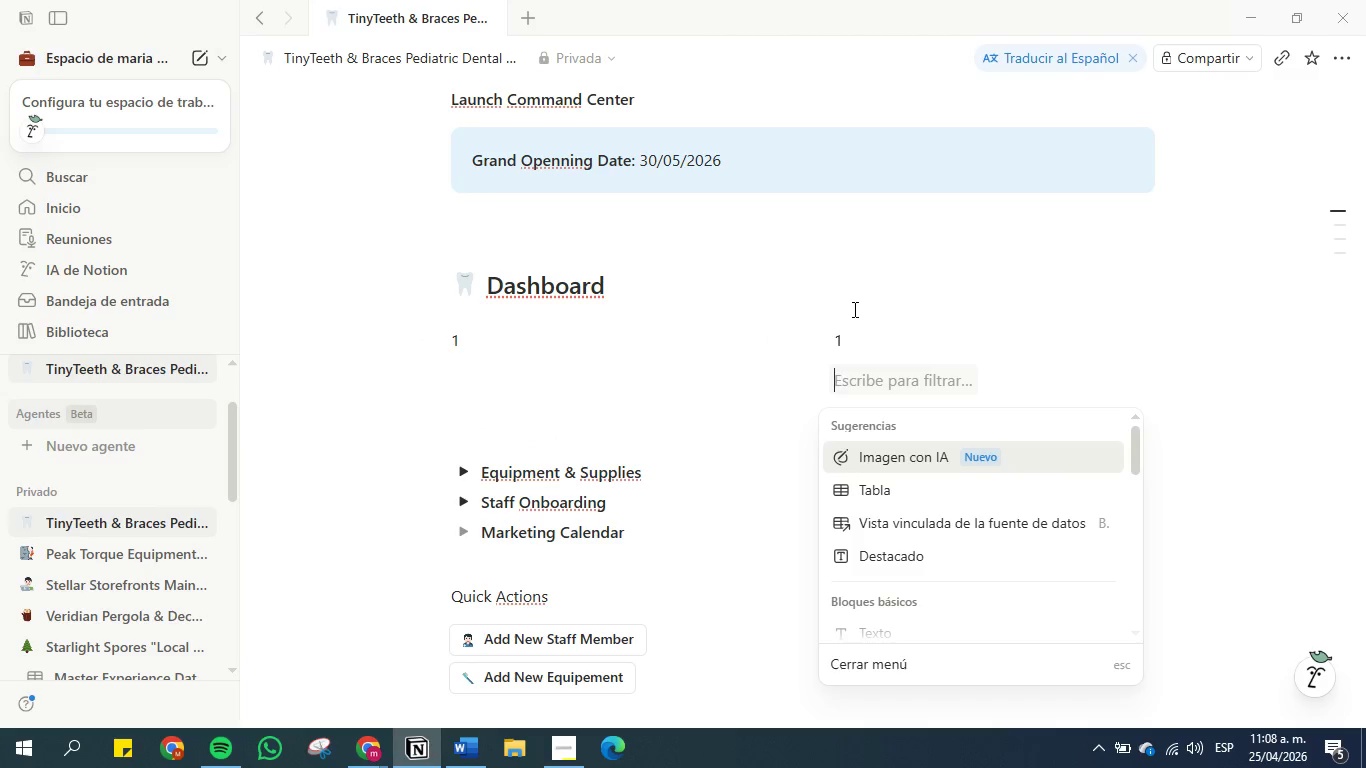 
left_click([853, 306])
 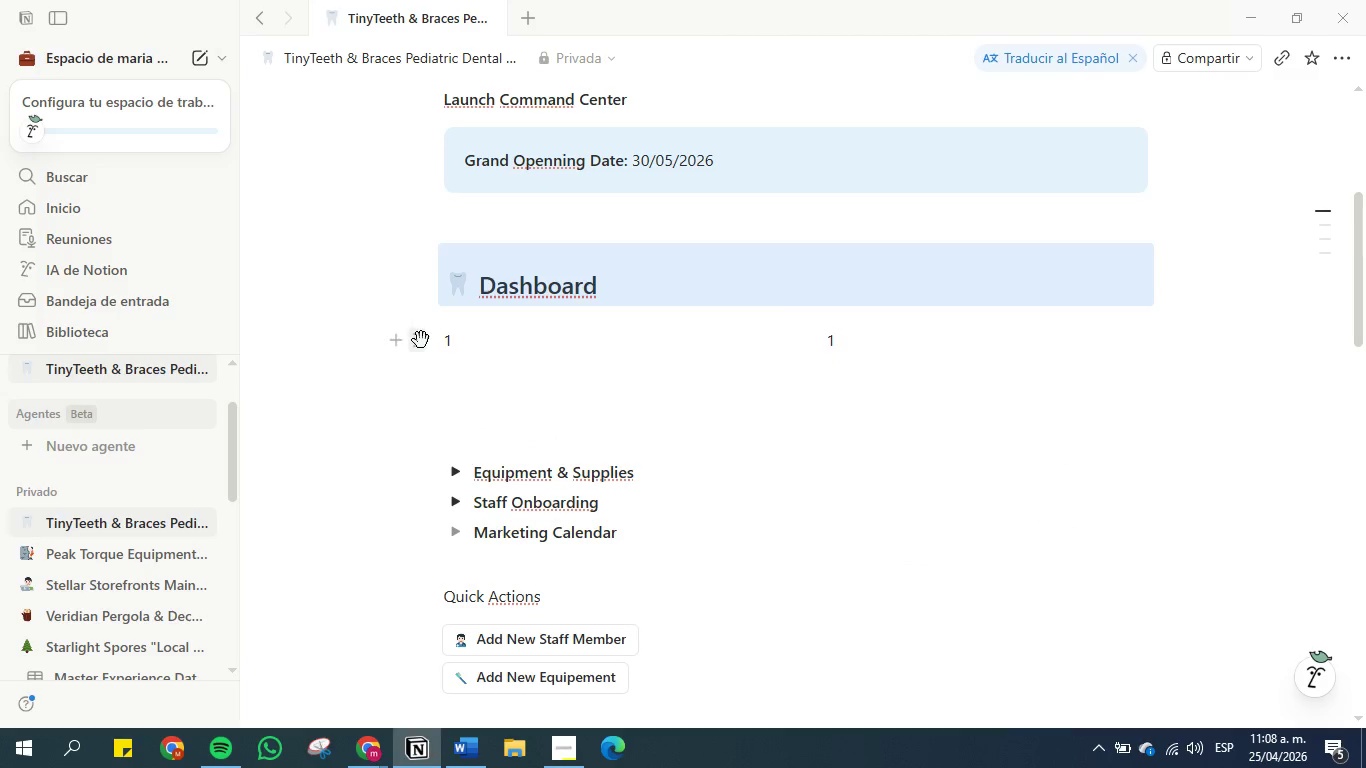 
wait(5.42)
 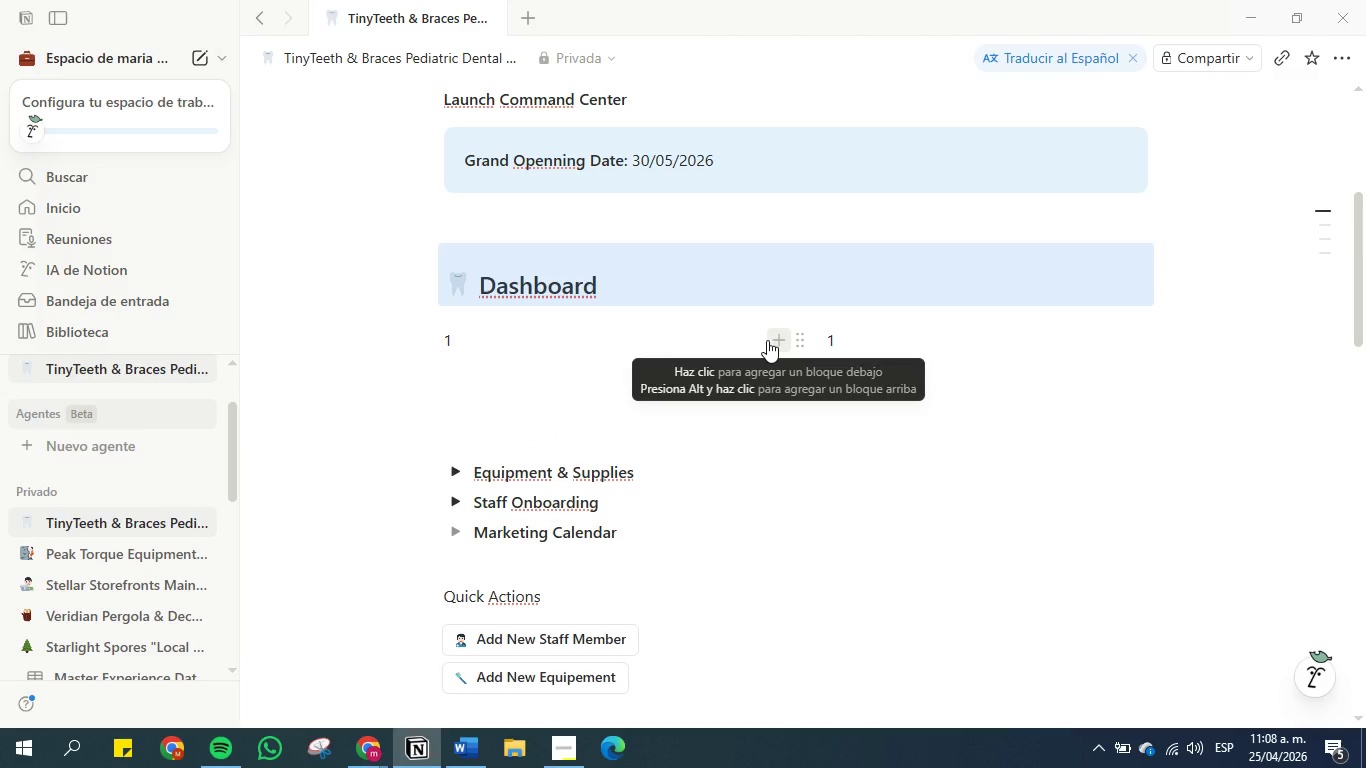 
left_click([467, 342])
 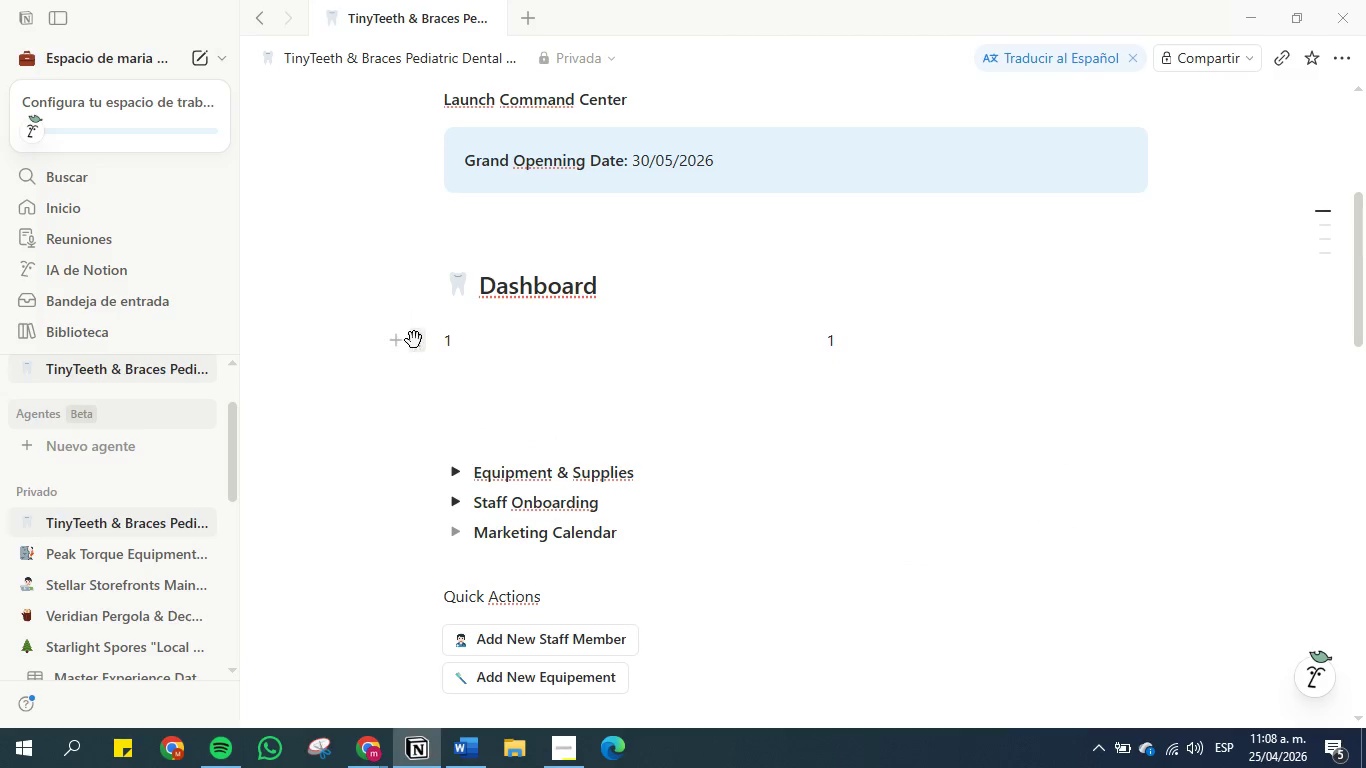 
left_click([414, 340])
 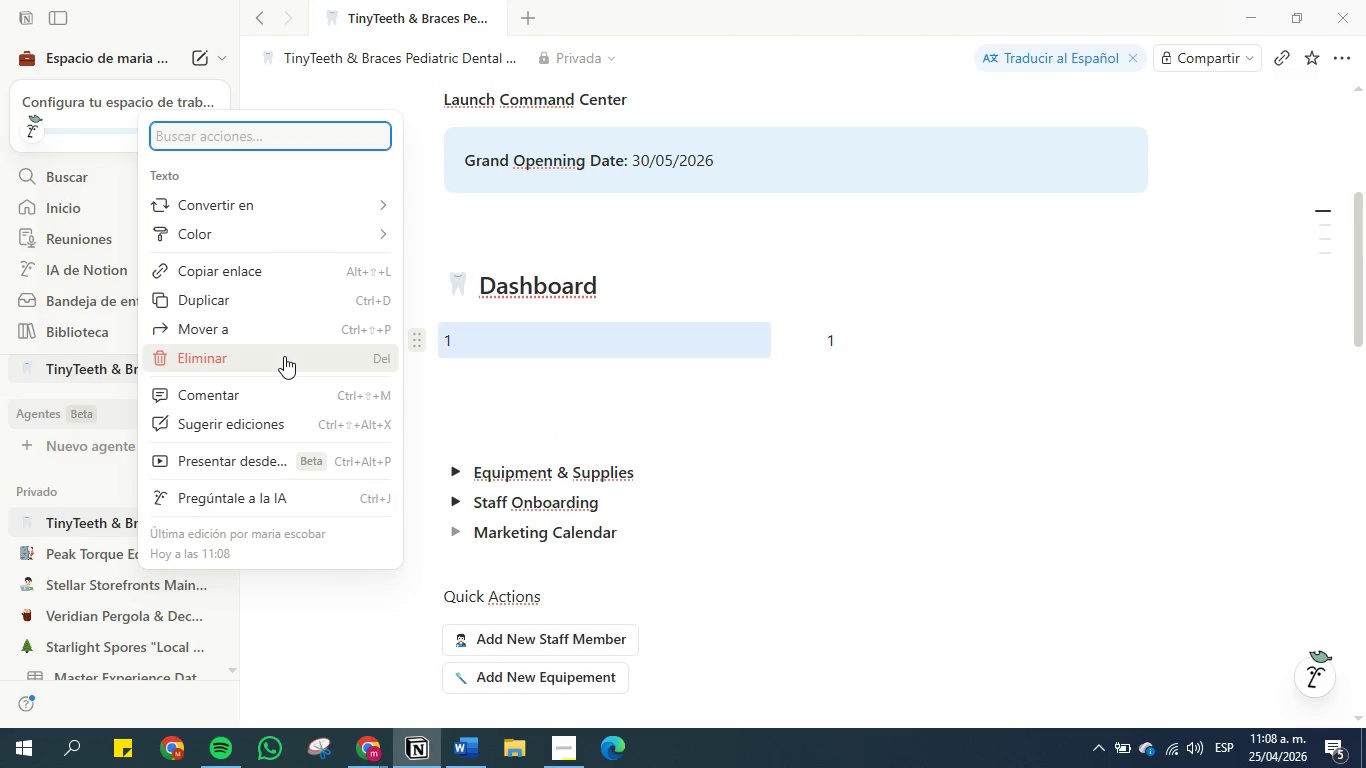 
left_click([284, 356])
 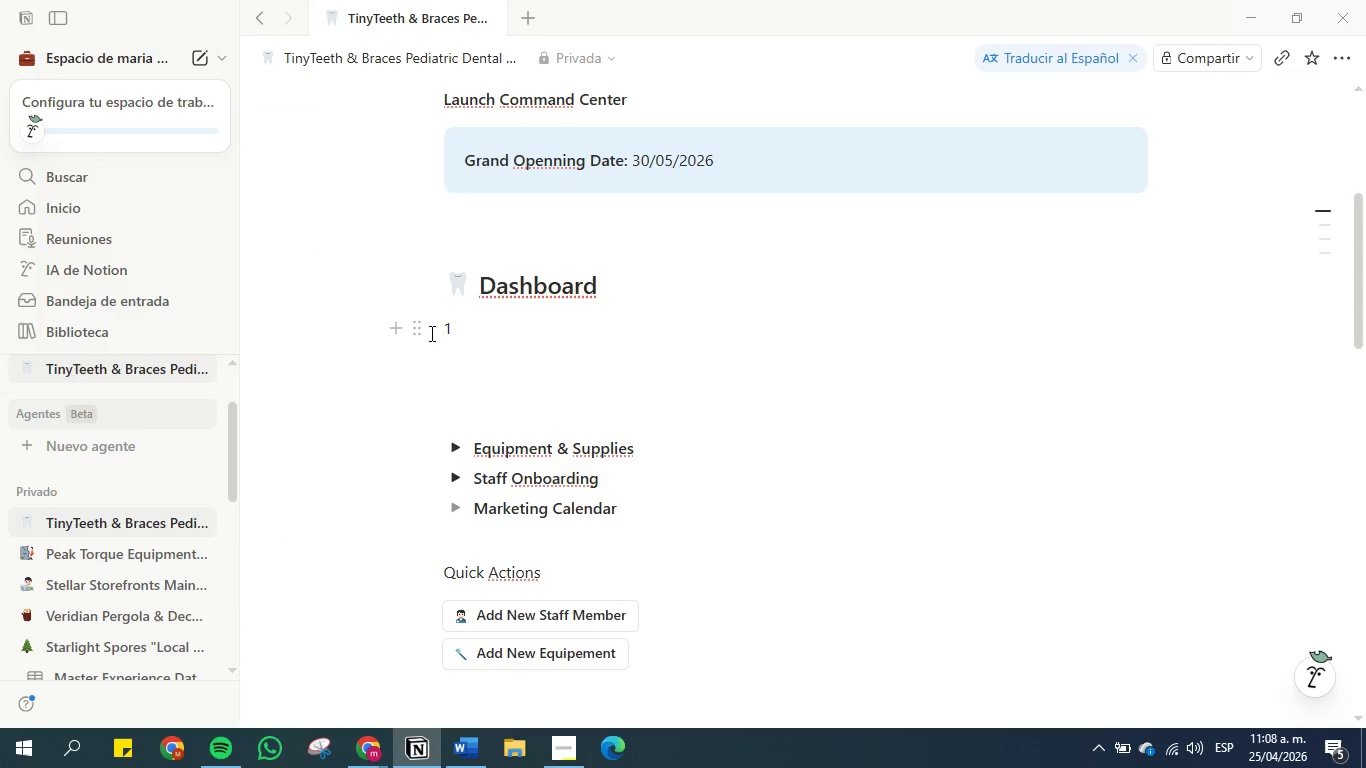 
left_click([417, 333])
 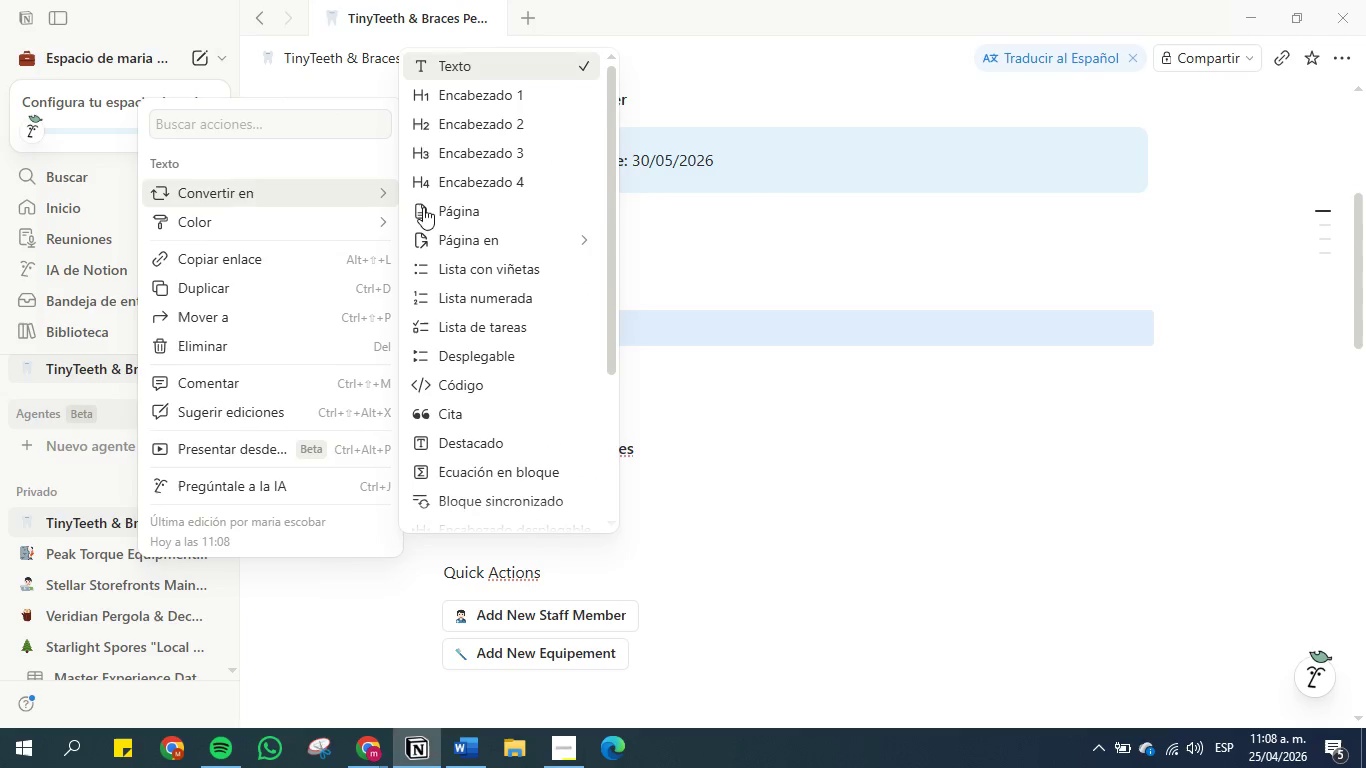 
scroll: coordinate [466, 314], scroll_direction: down, amount: 3.0
 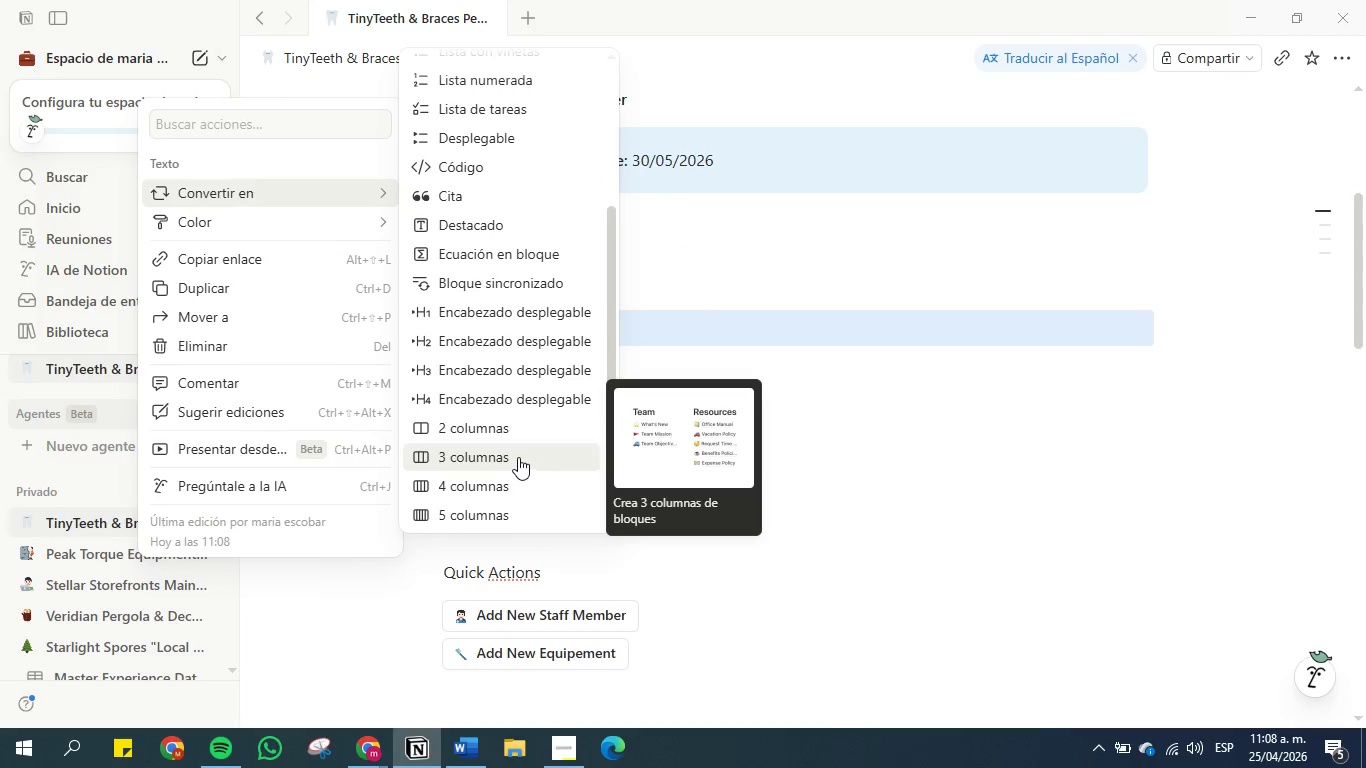 
left_click([518, 456])
 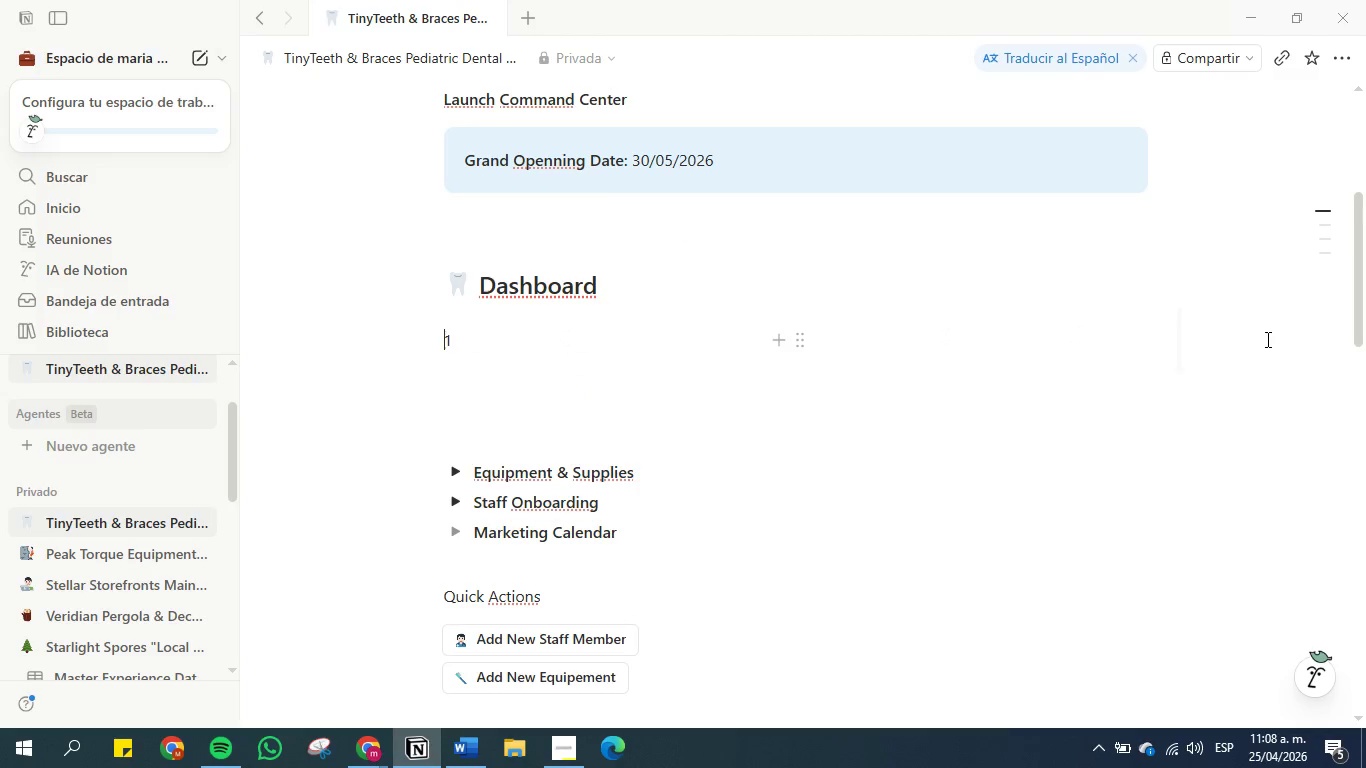 
left_click([1198, 341])
 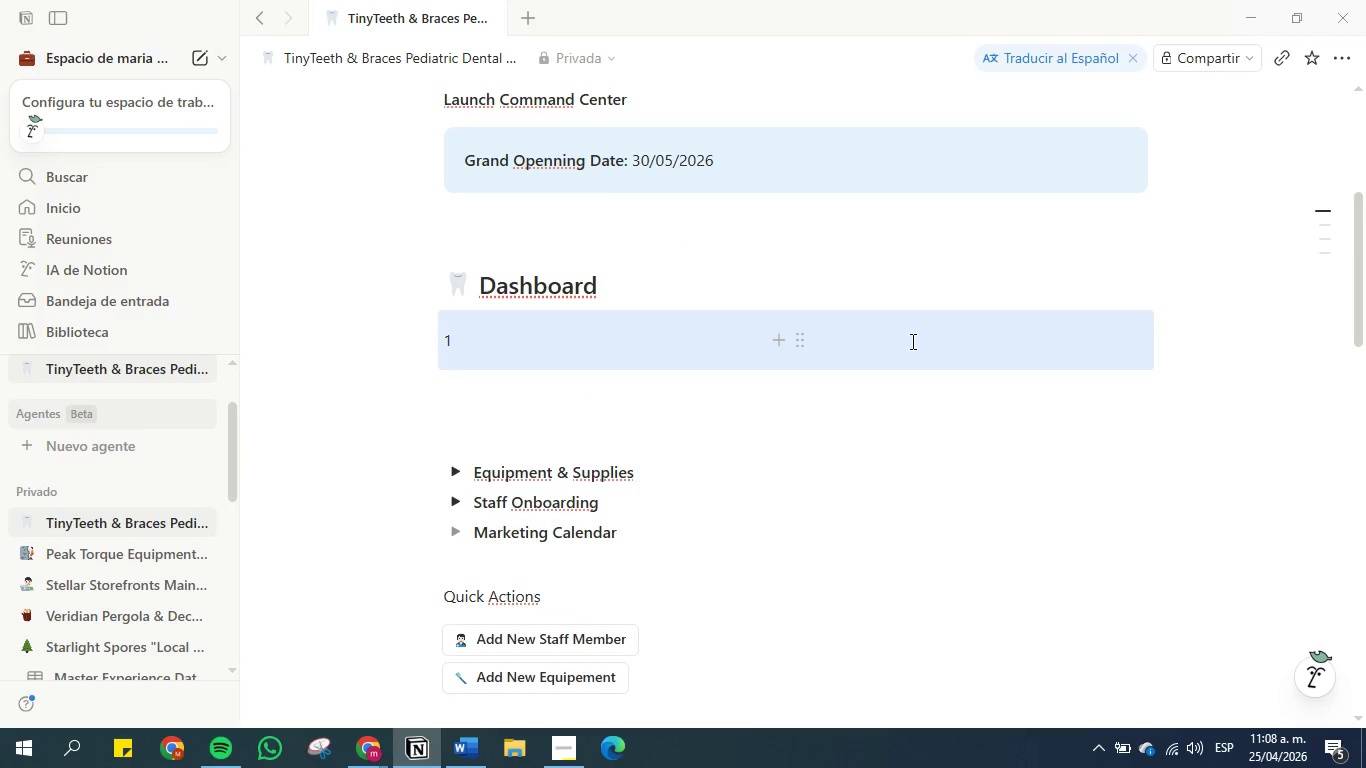 
left_click([911, 341])
 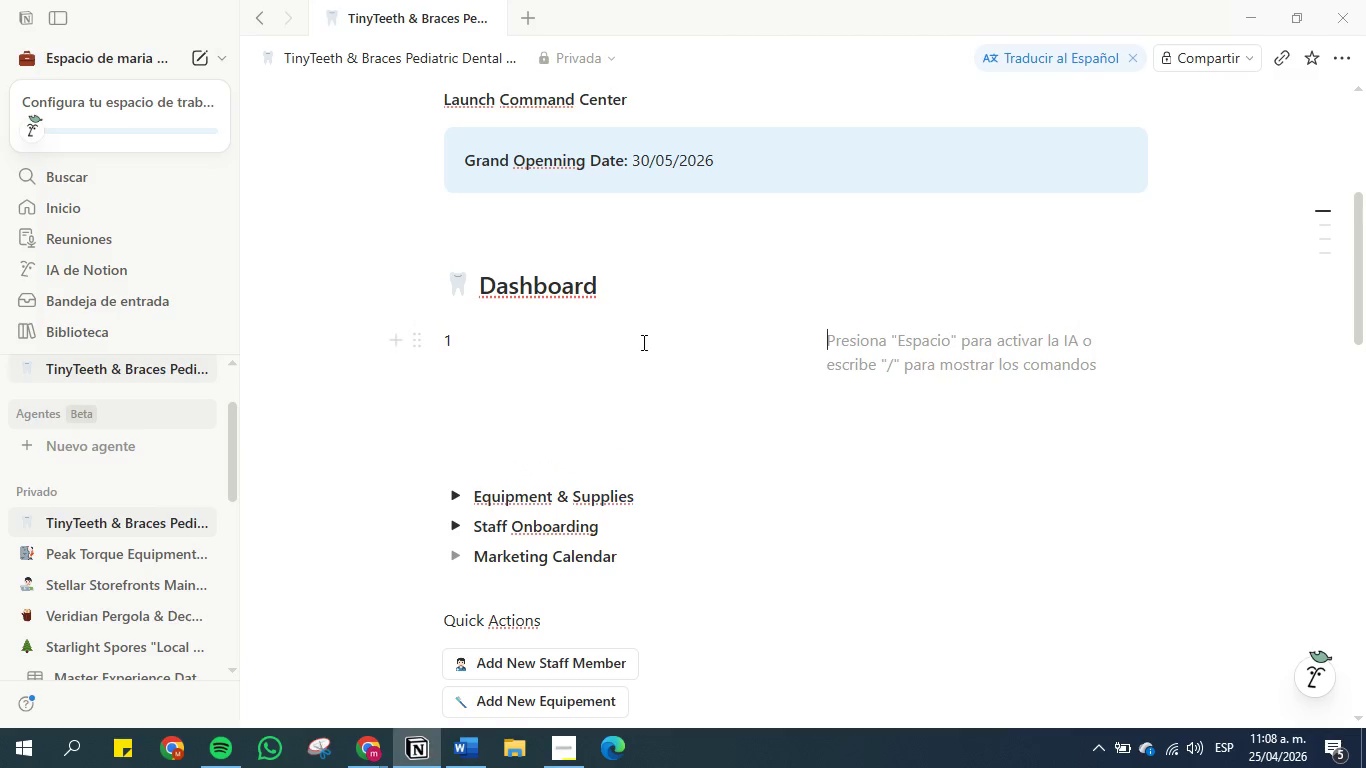 
left_click([642, 342])
 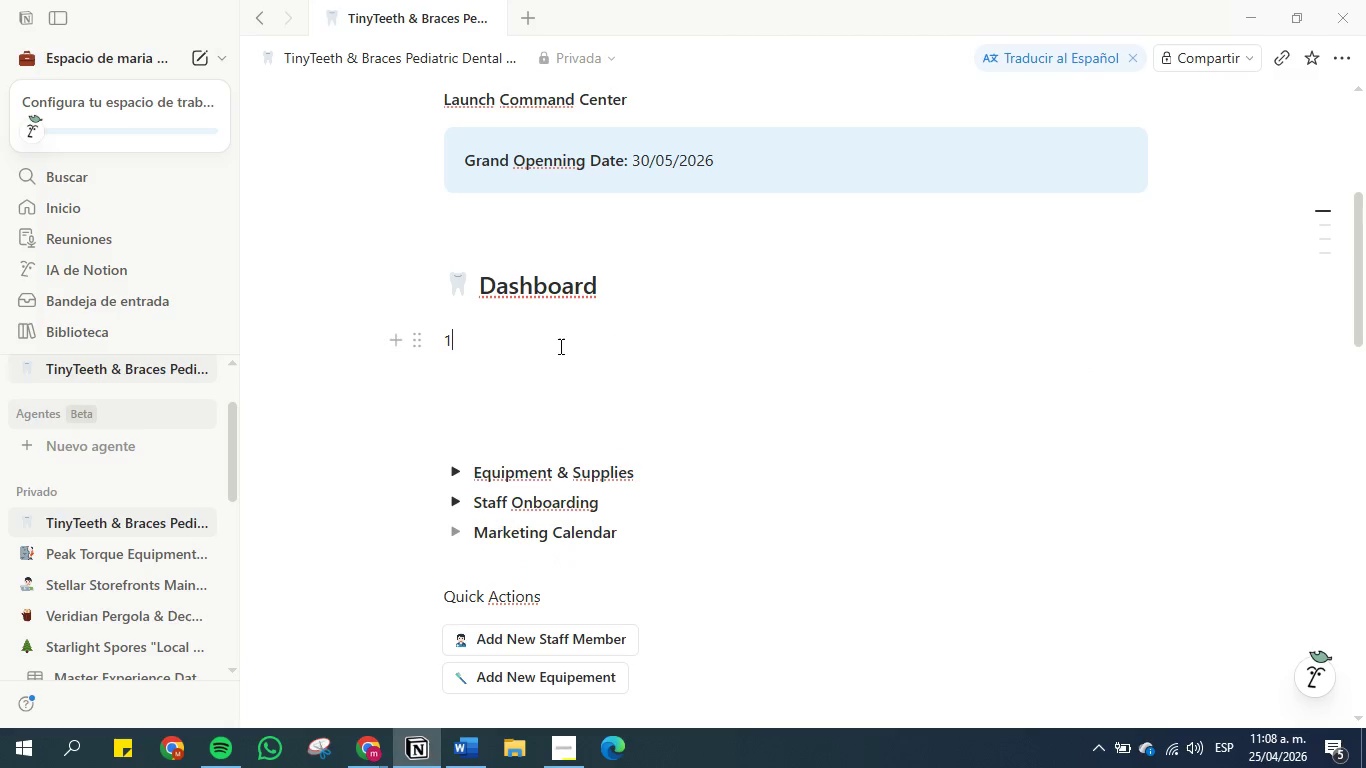 
left_click([559, 346])
 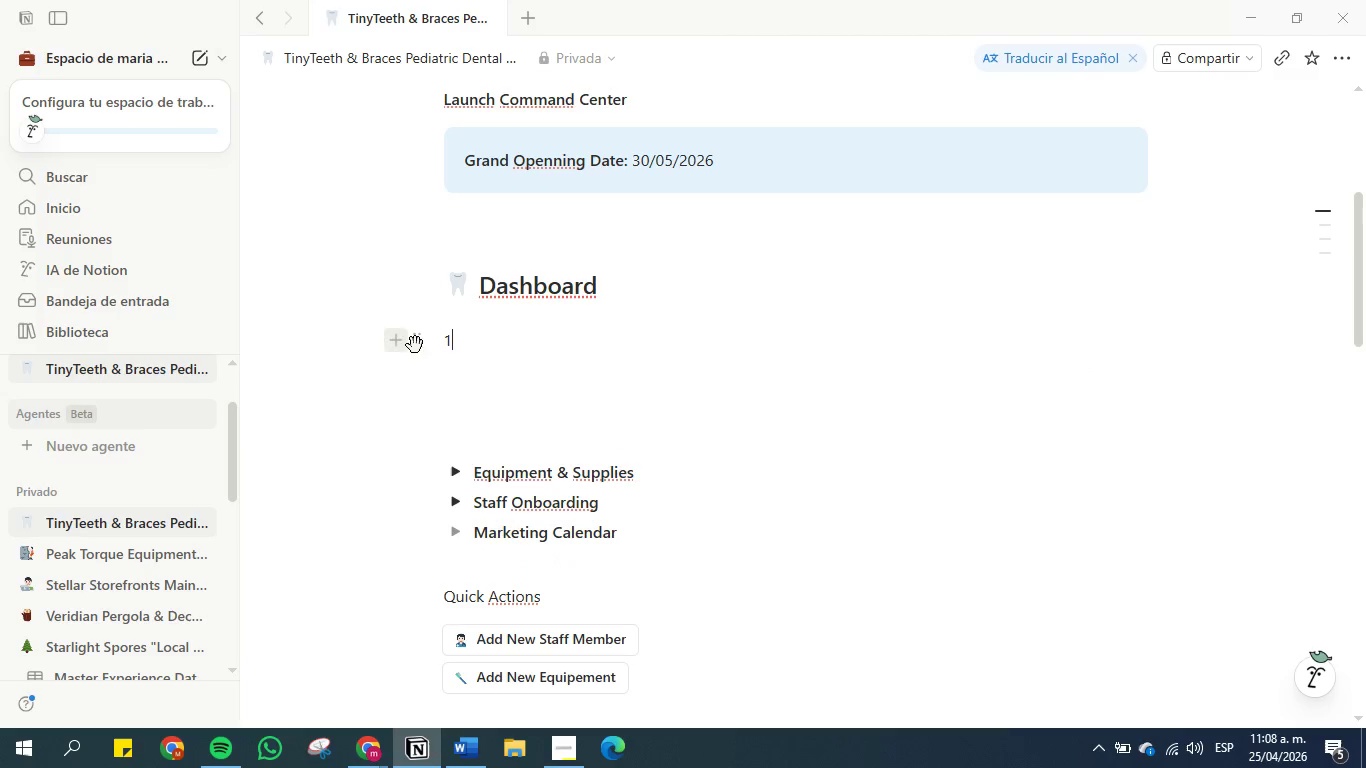 
left_click([424, 345])
 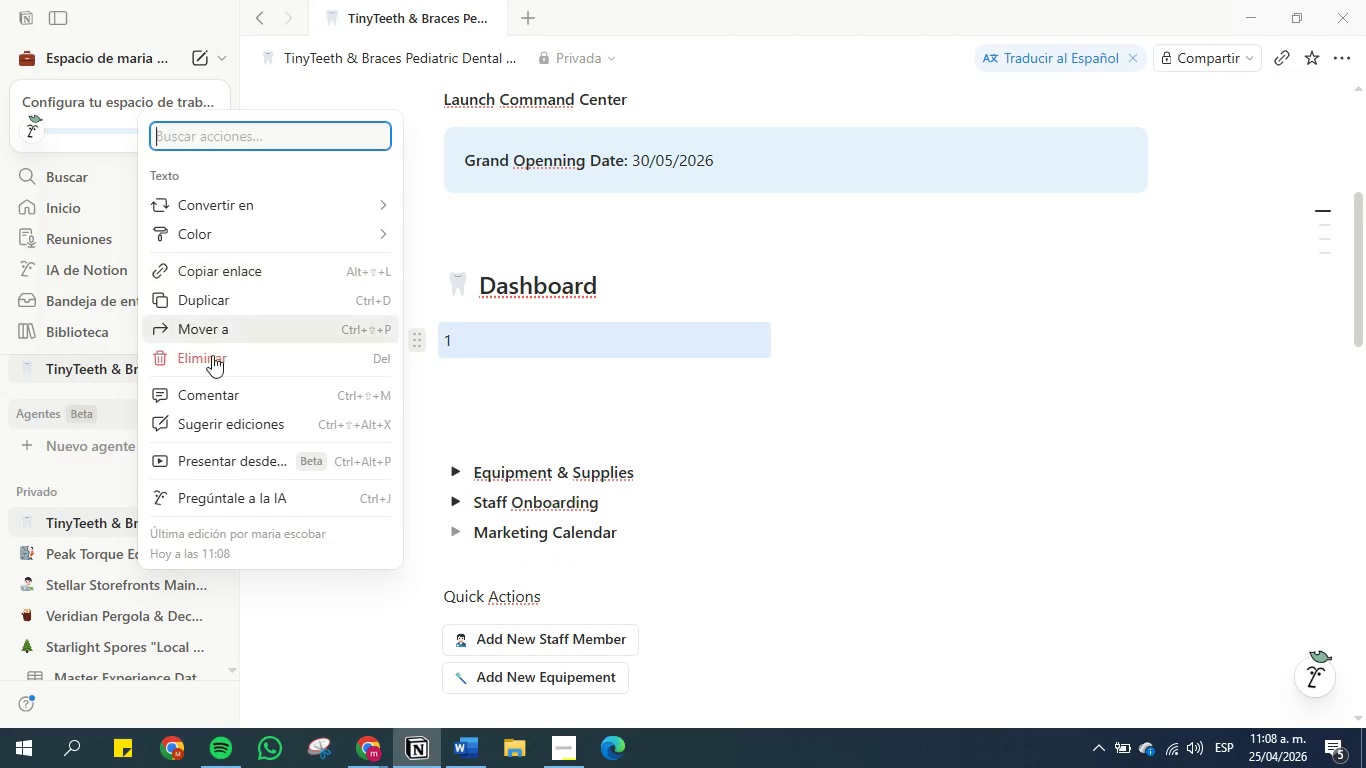 
left_click([209, 365])
 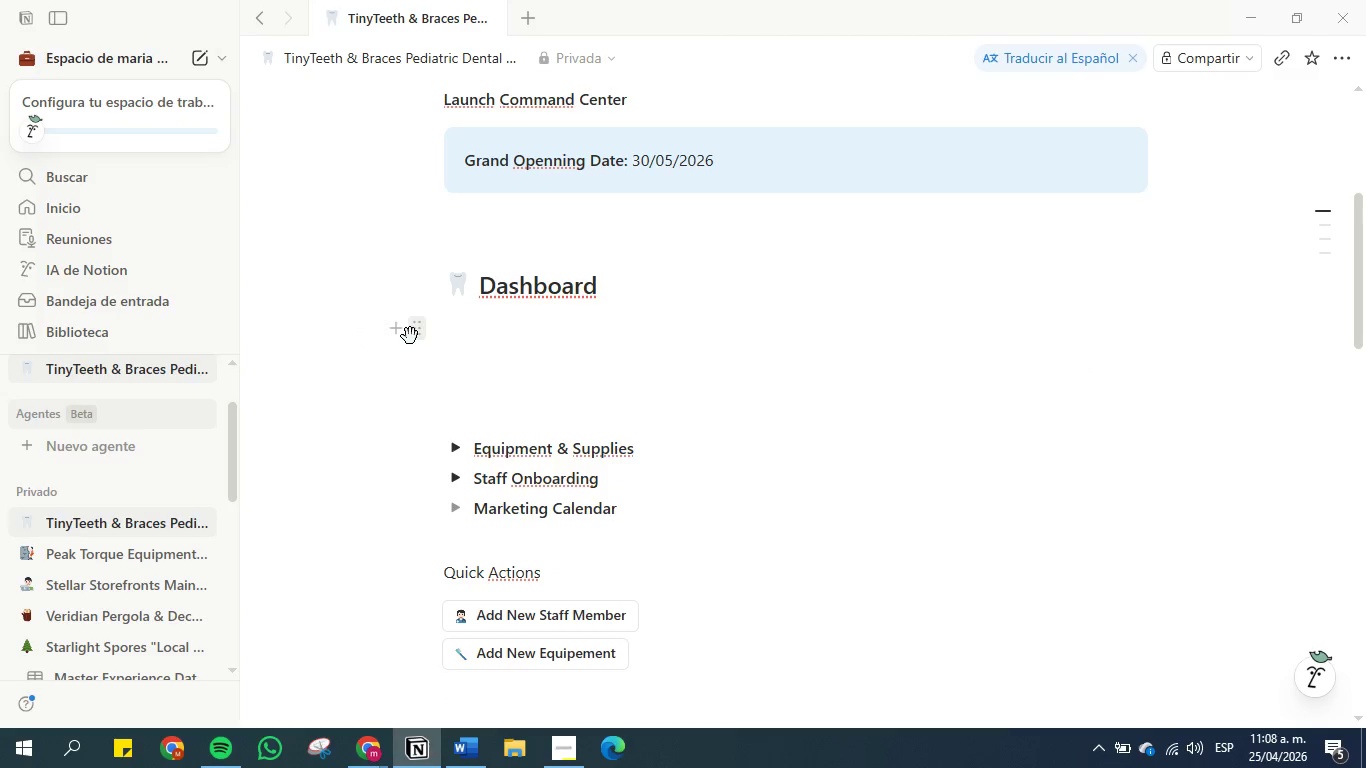 
left_click([410, 336])
 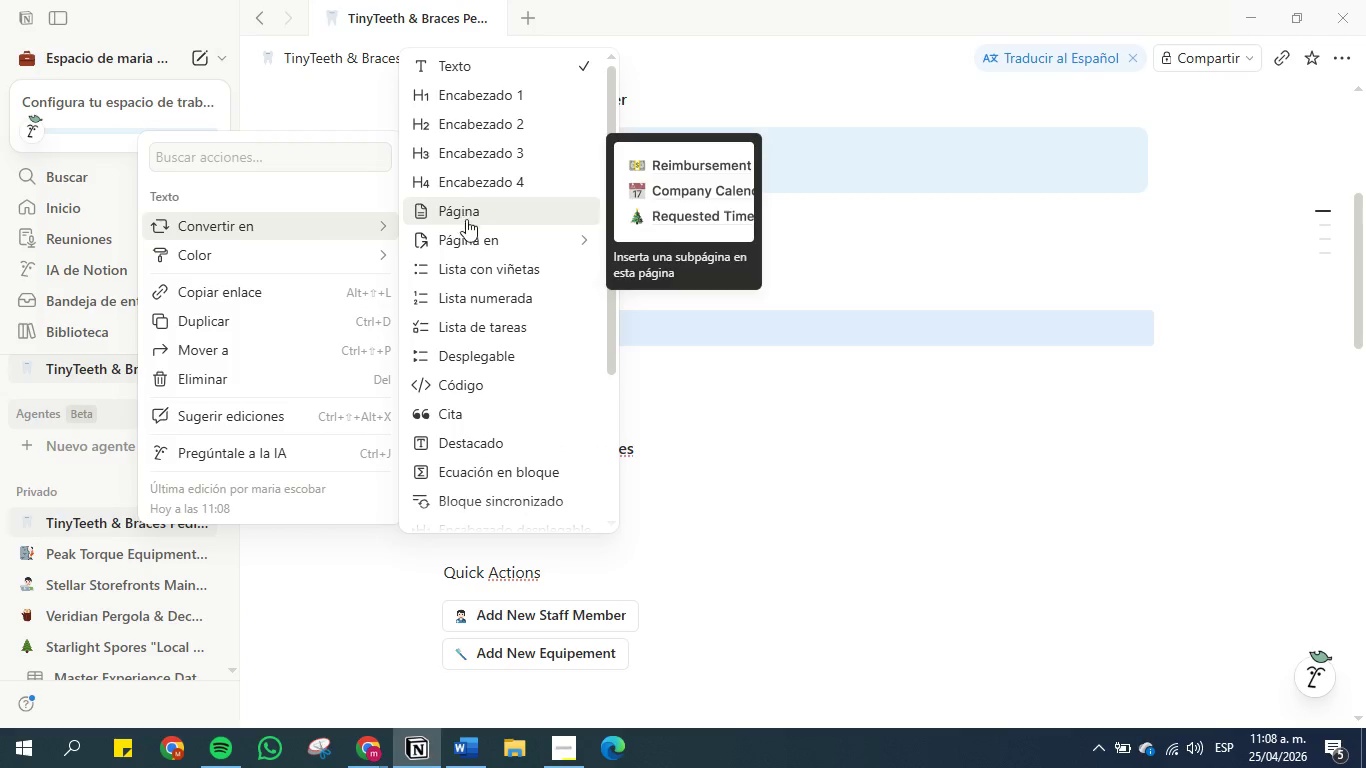 
scroll: coordinate [511, 342], scroll_direction: down, amount: 4.0
 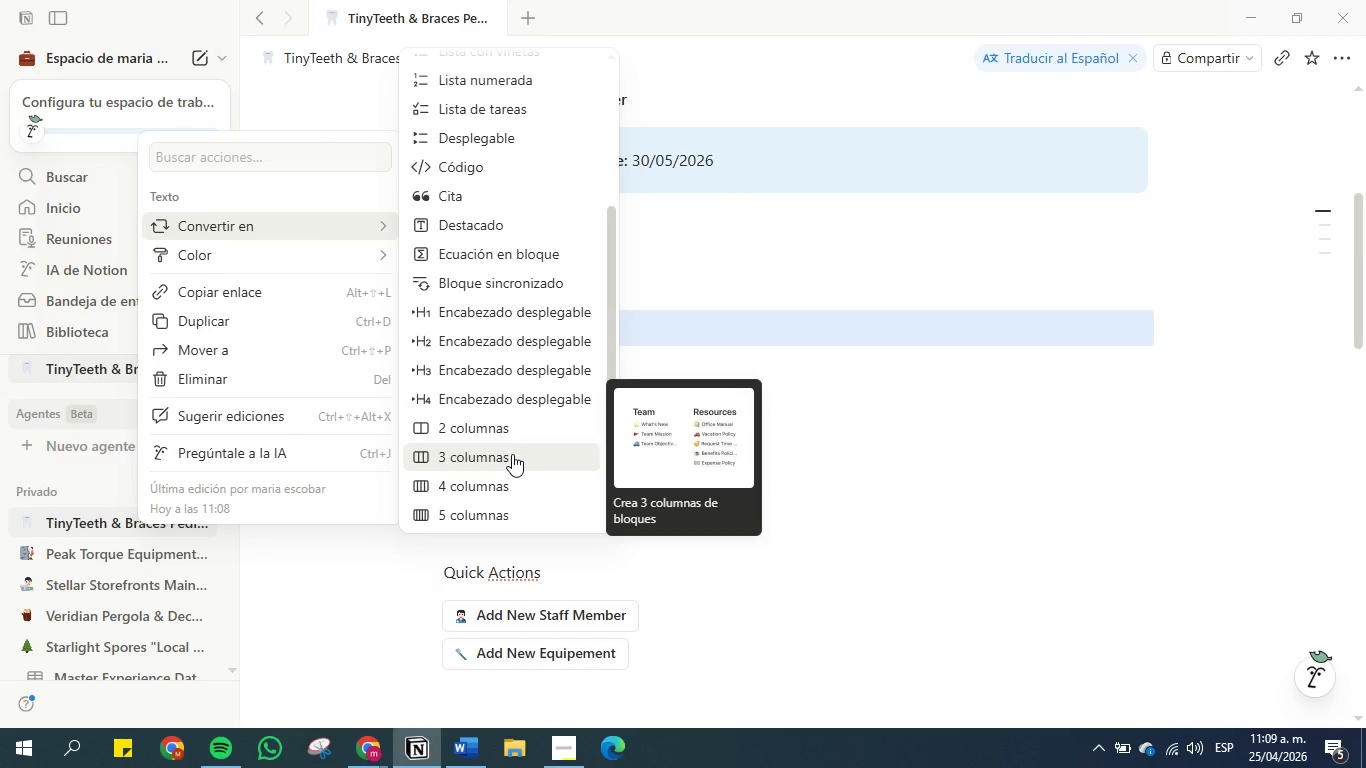 
left_click([512, 454])
 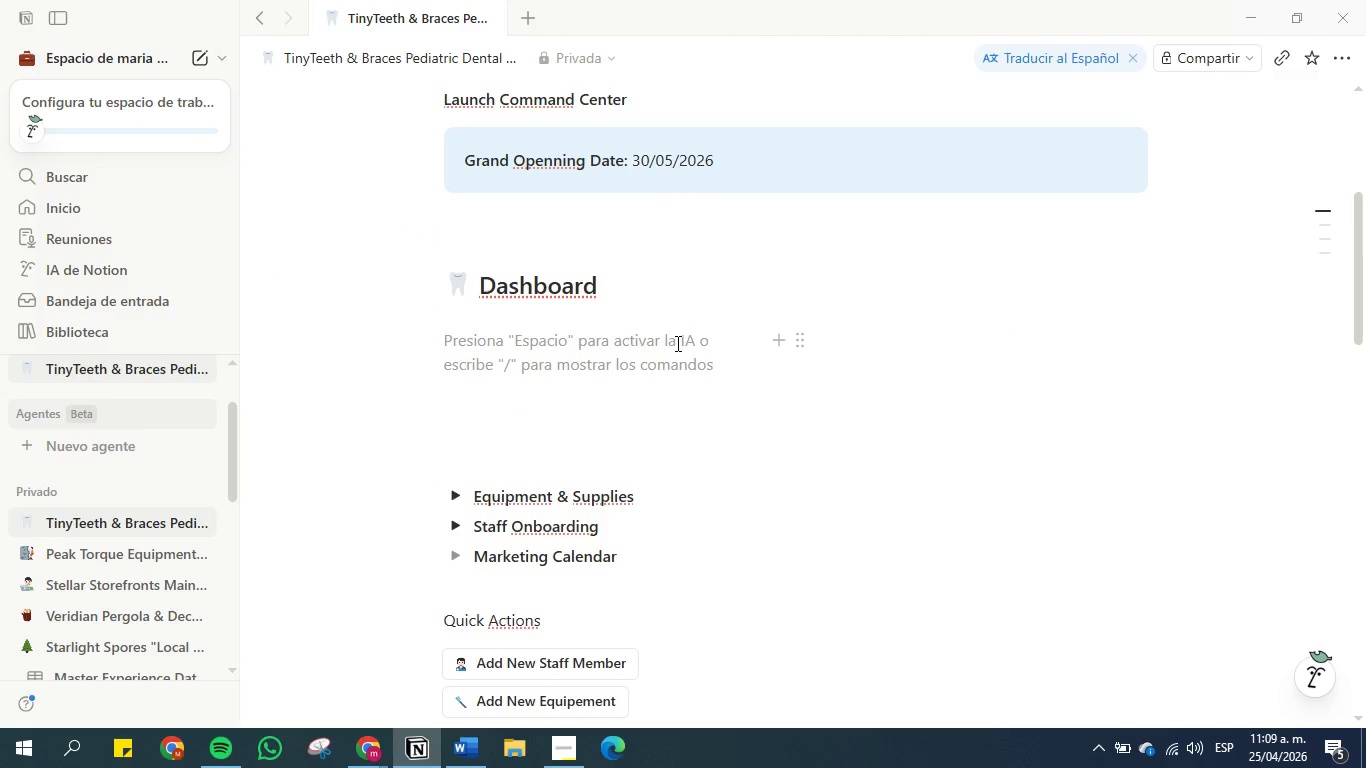 
wait(5.3)
 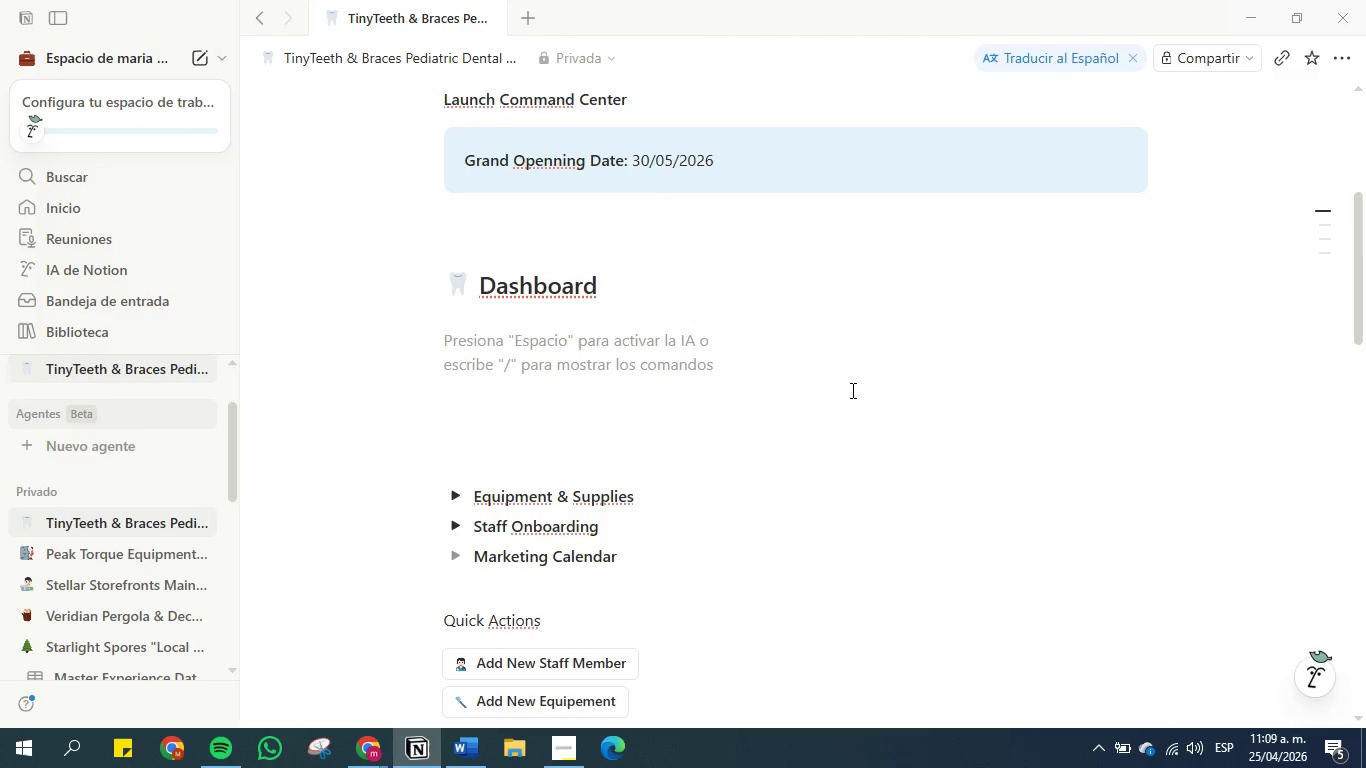 
left_click([498, 346])
 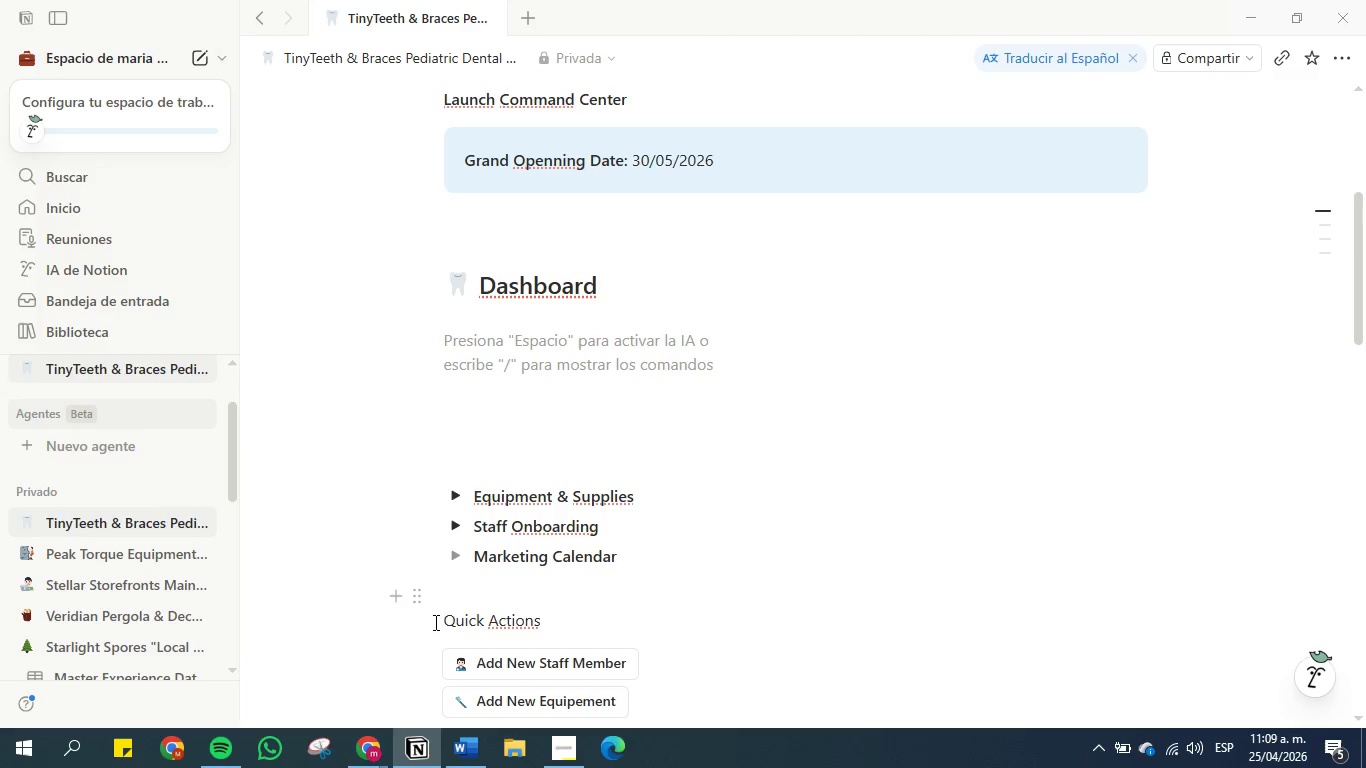 
scroll: coordinate [555, 567], scroll_direction: down, amount: 2.0
 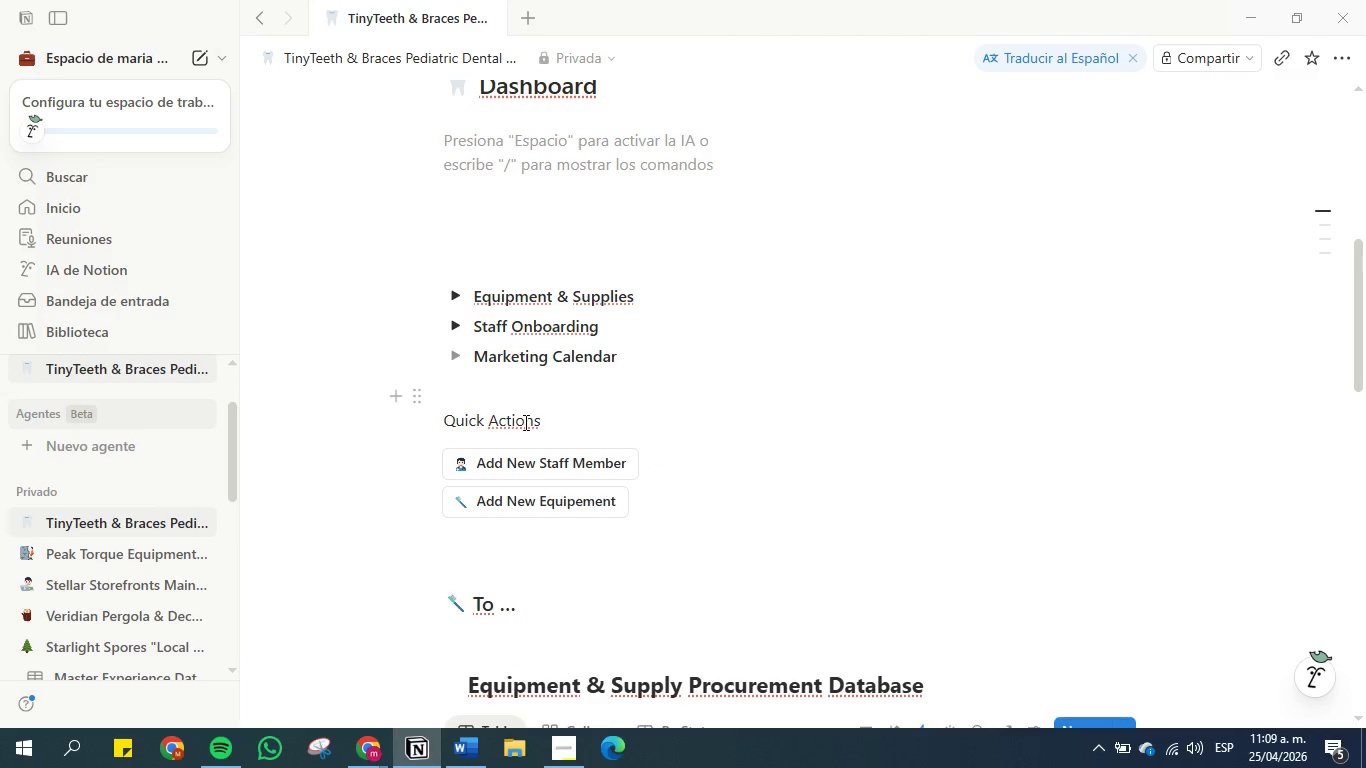 
left_click_drag(start_coordinate=[545, 422], to_coordinate=[434, 422])
 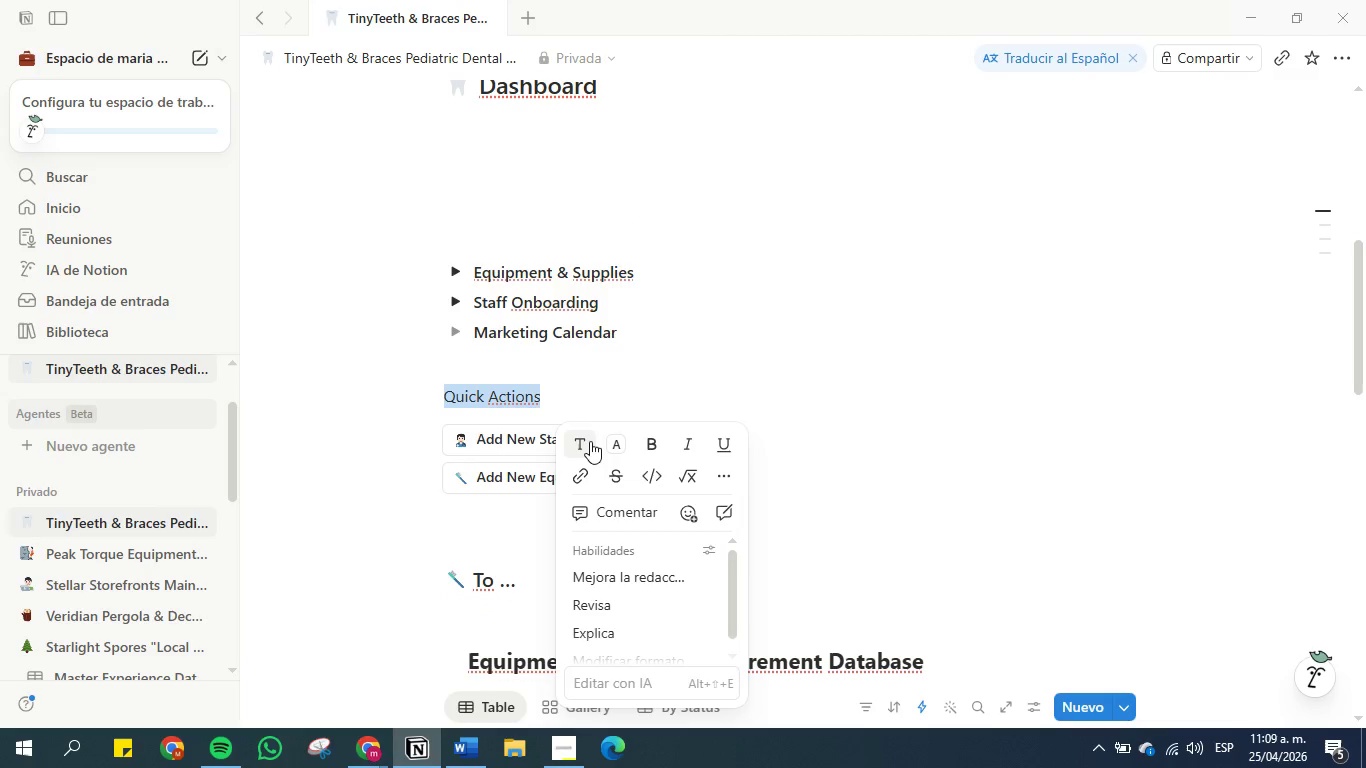 
left_click([585, 441])
 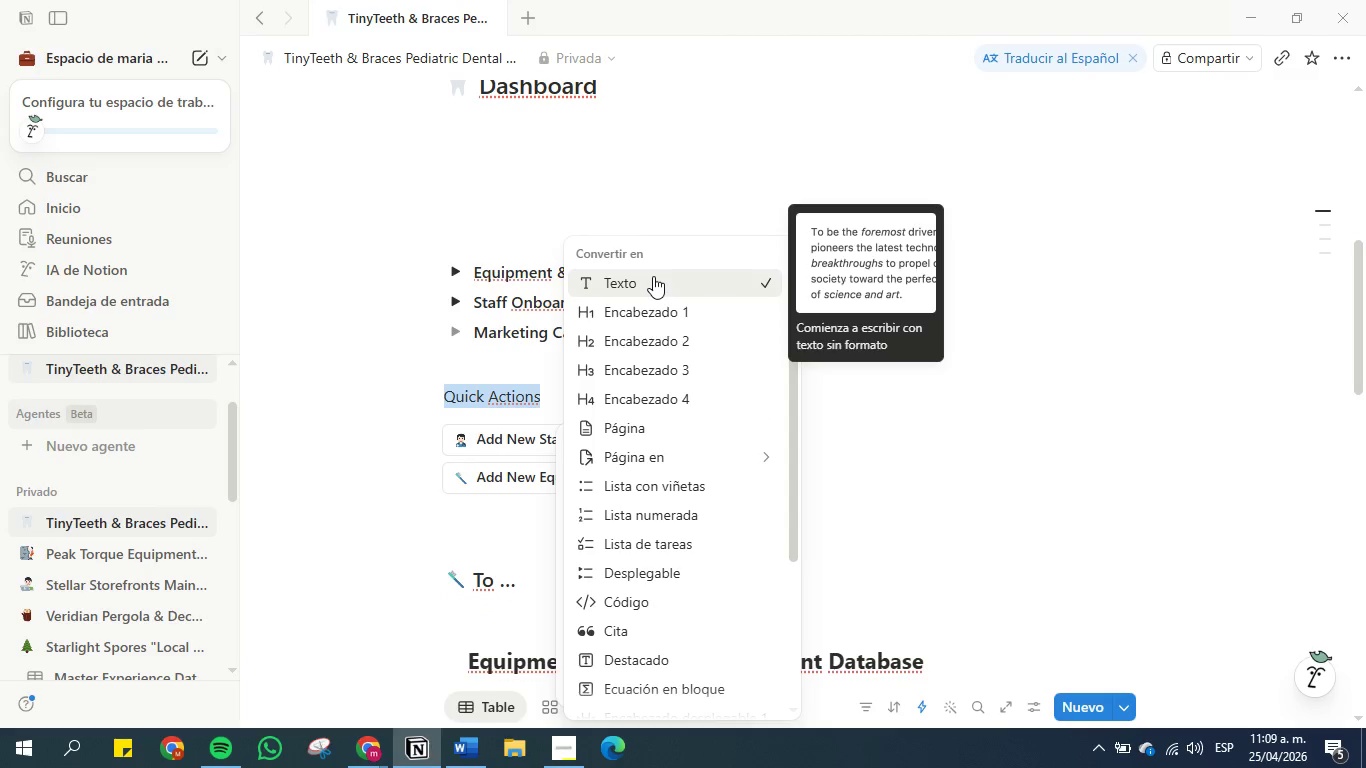 
left_click([701, 184])
 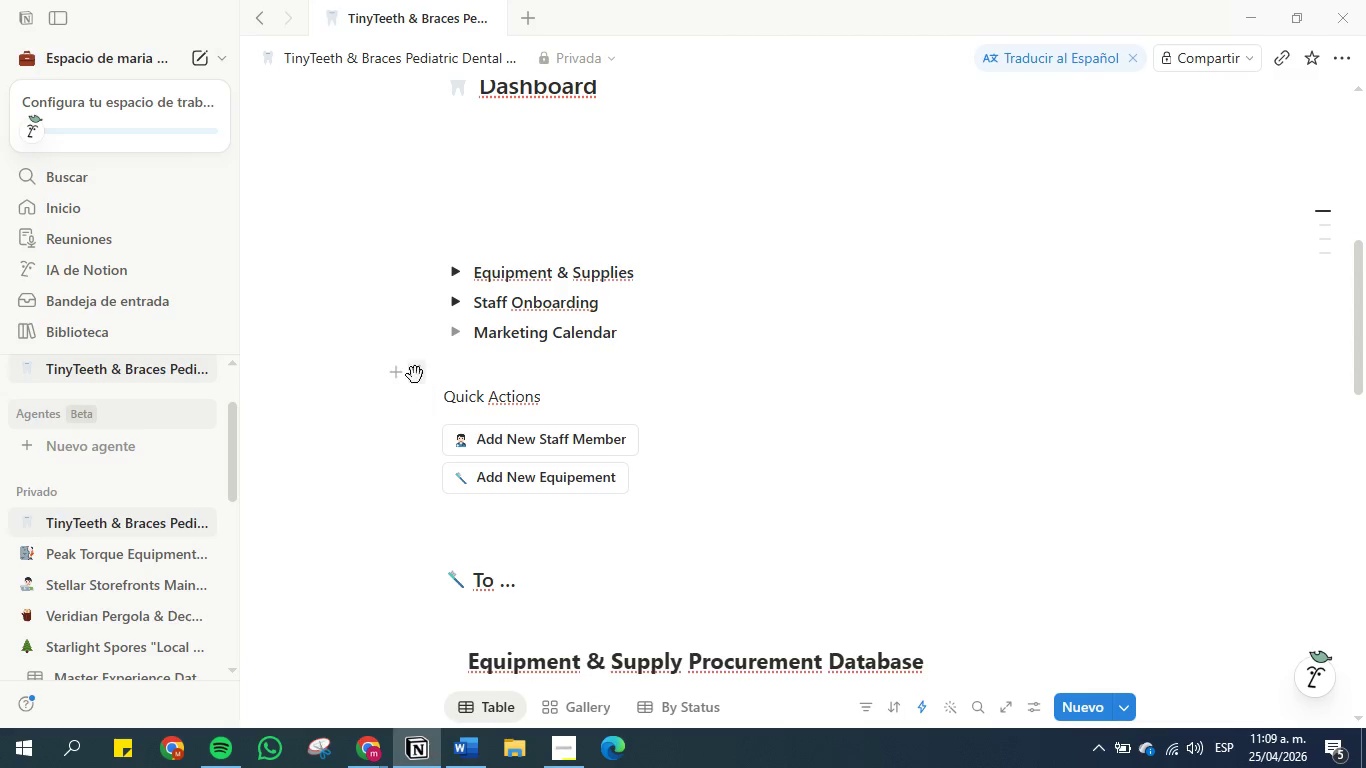 
left_click_drag(start_coordinate=[414, 375], to_coordinate=[416, 213])
 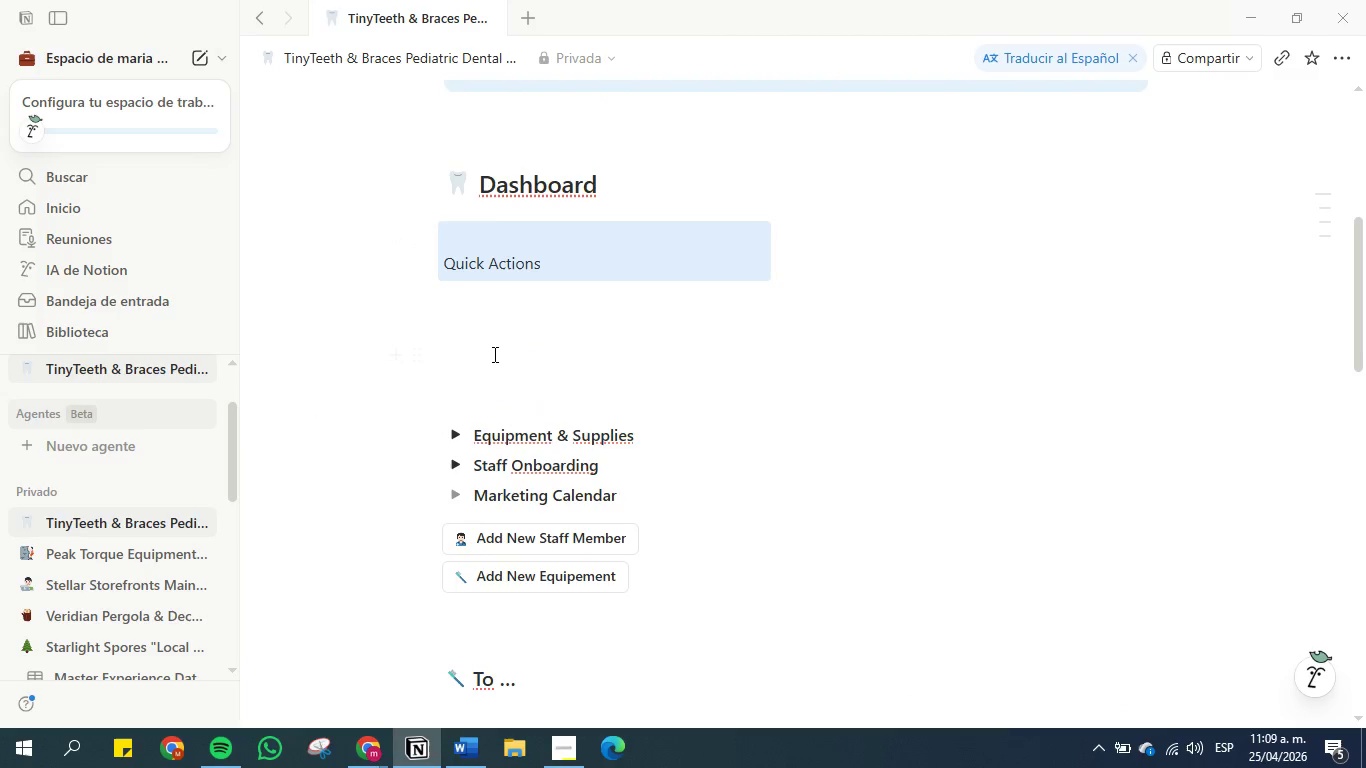 
scroll: coordinate [493, 354], scroll_direction: down, amount: 1.0
 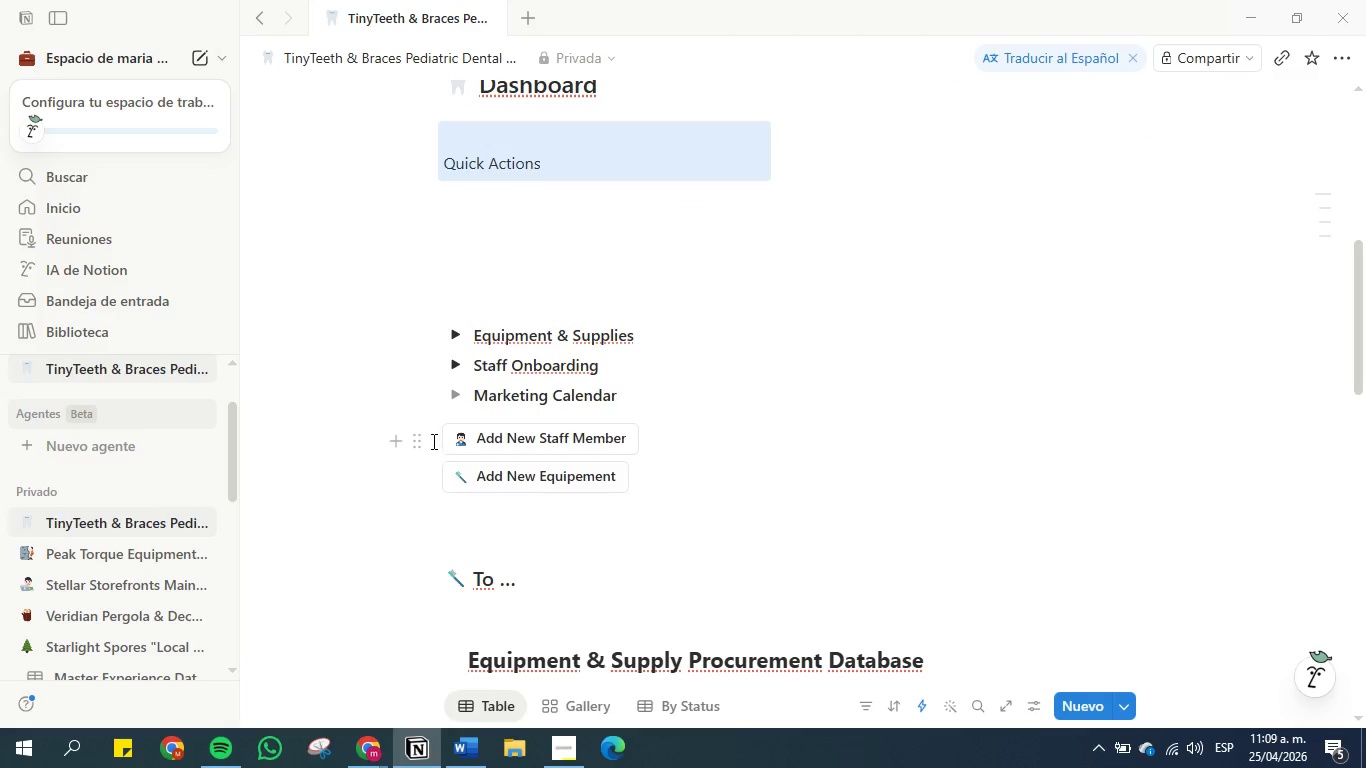 
left_click_drag(start_coordinate=[416, 445], to_coordinate=[421, 193])
 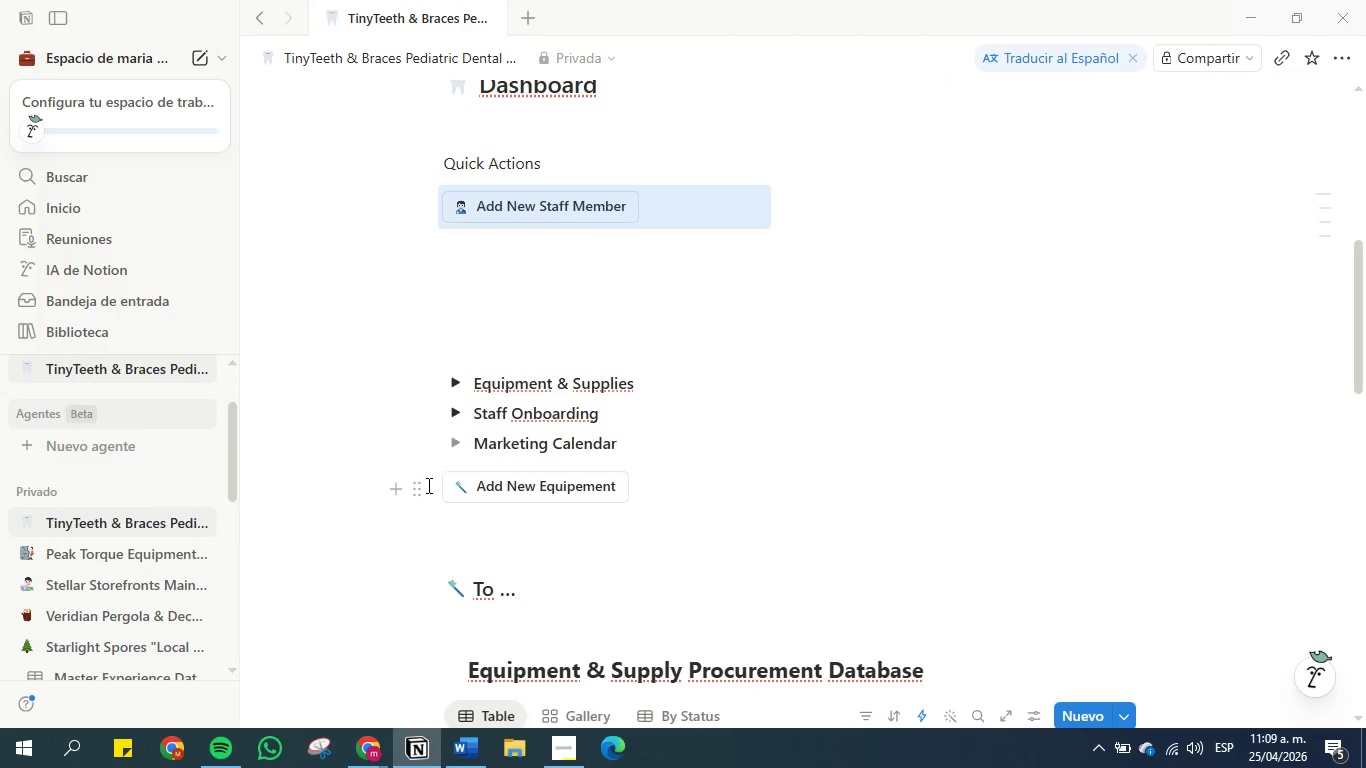 
left_click_drag(start_coordinate=[422, 485], to_coordinate=[424, 231])
 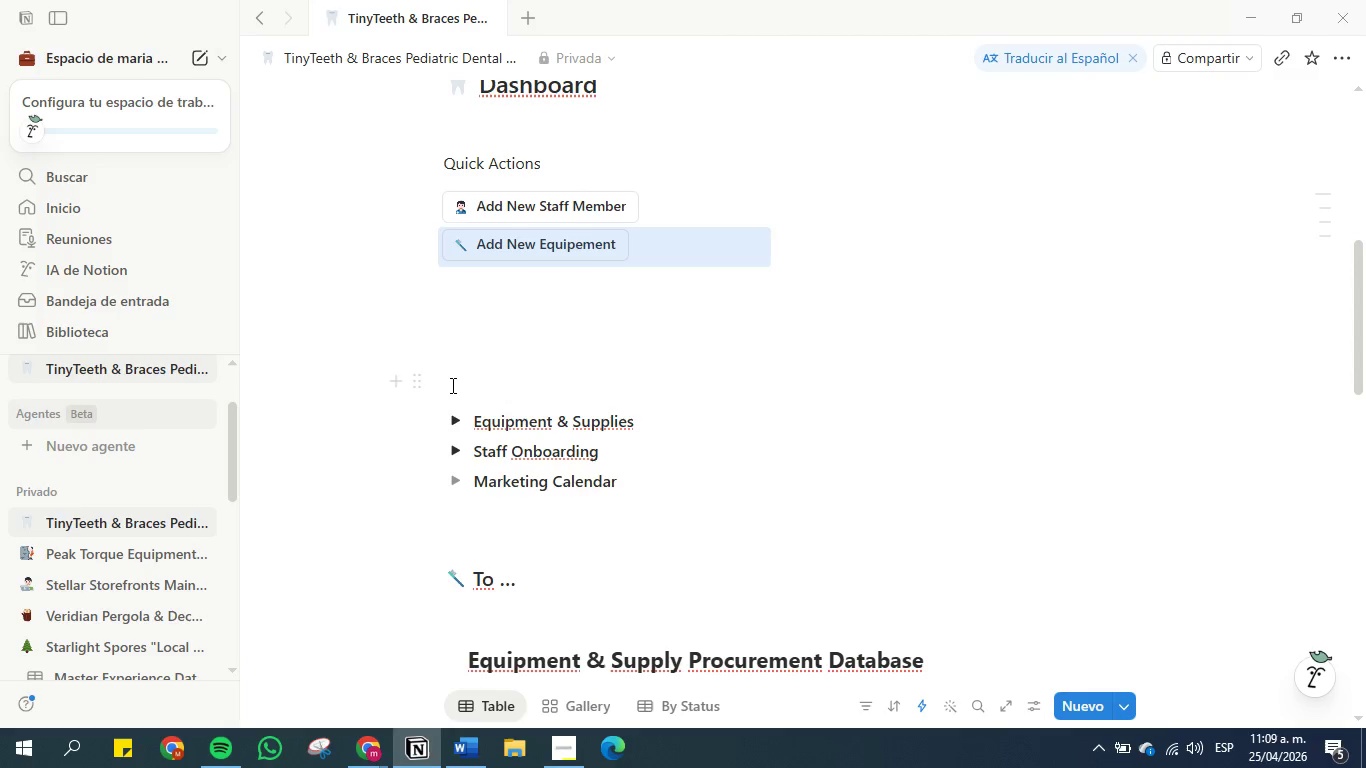 
left_click([451, 386])
 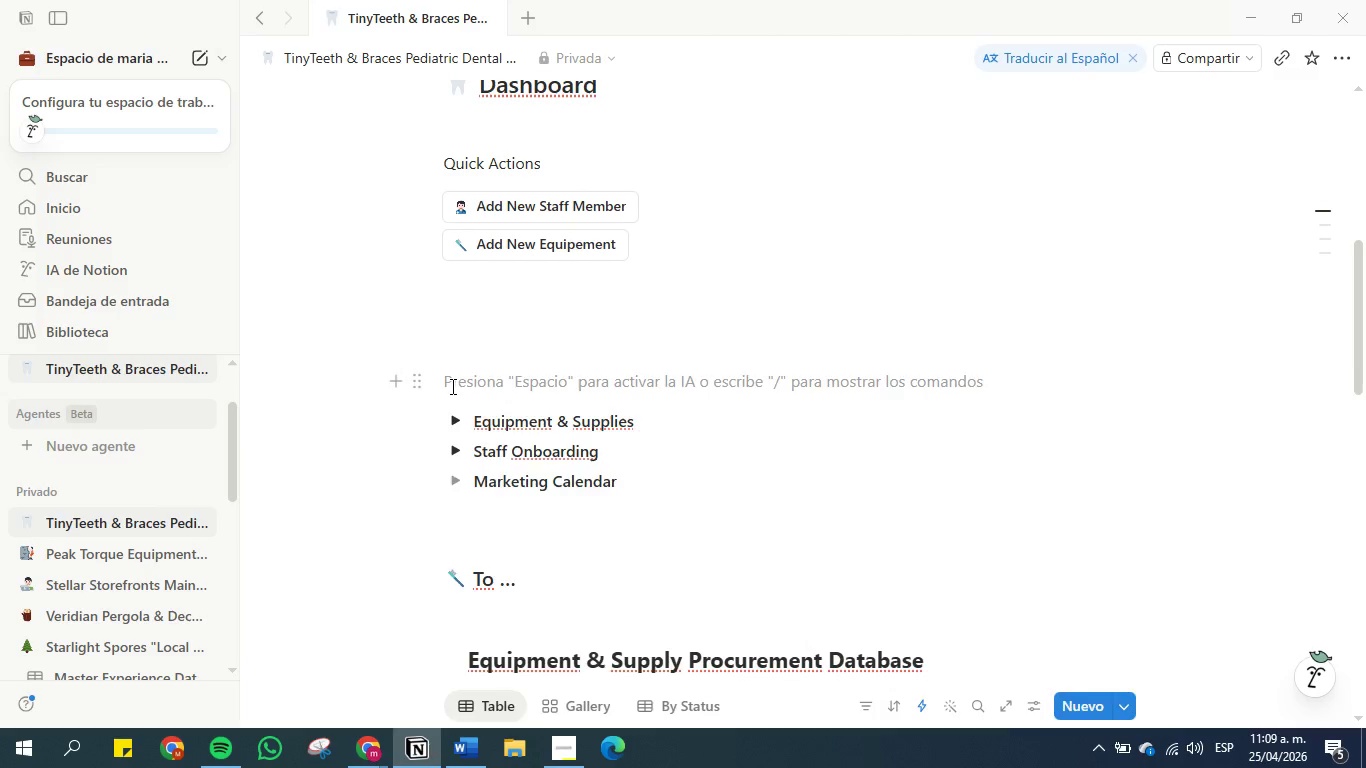 
key(Backspace)
 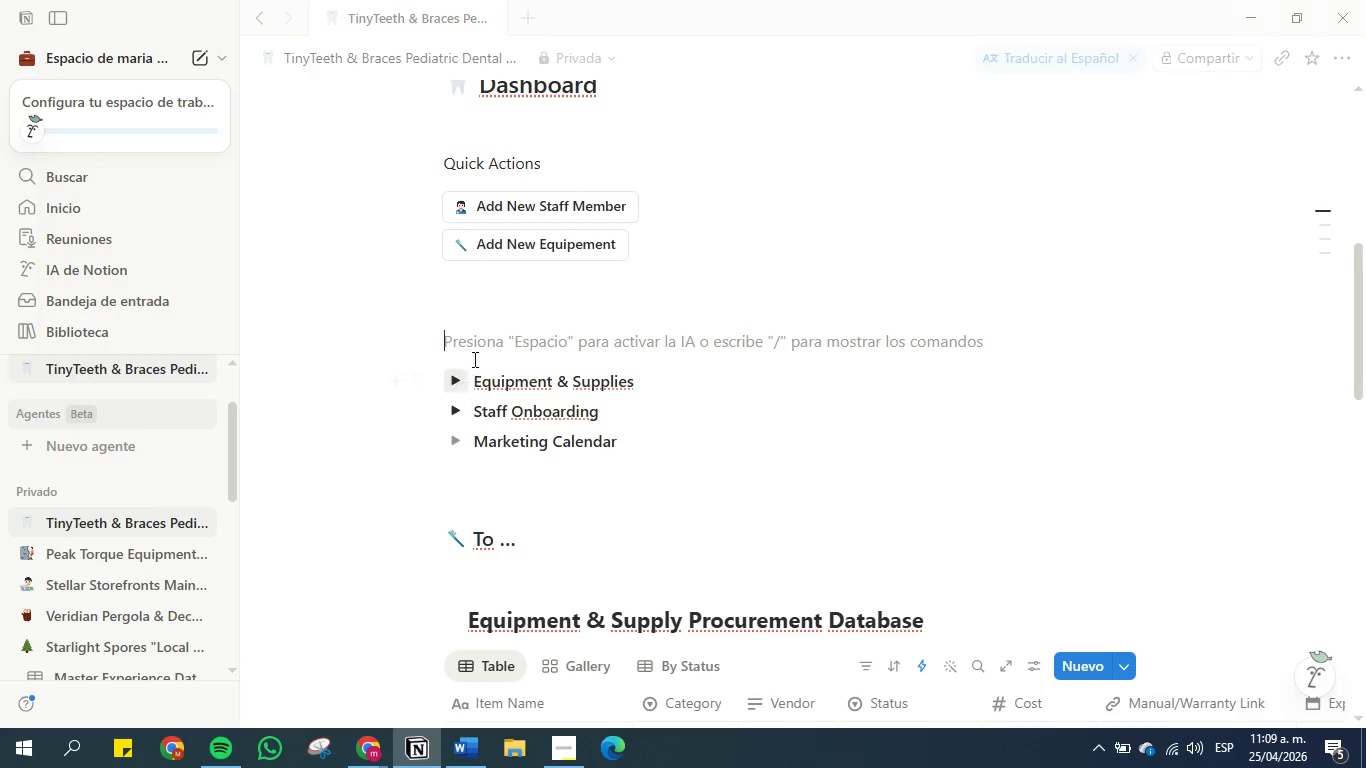 
key(Backspace)
 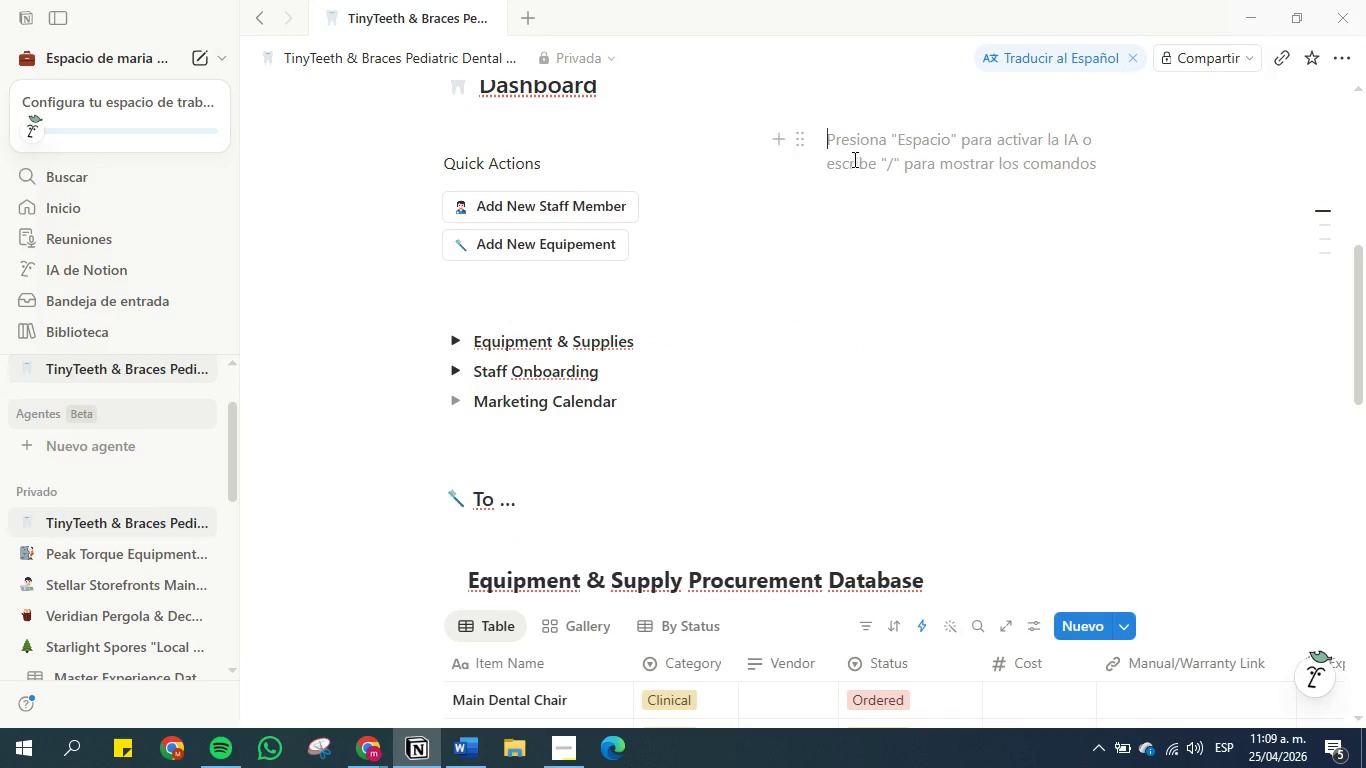 
key(Backspace)
 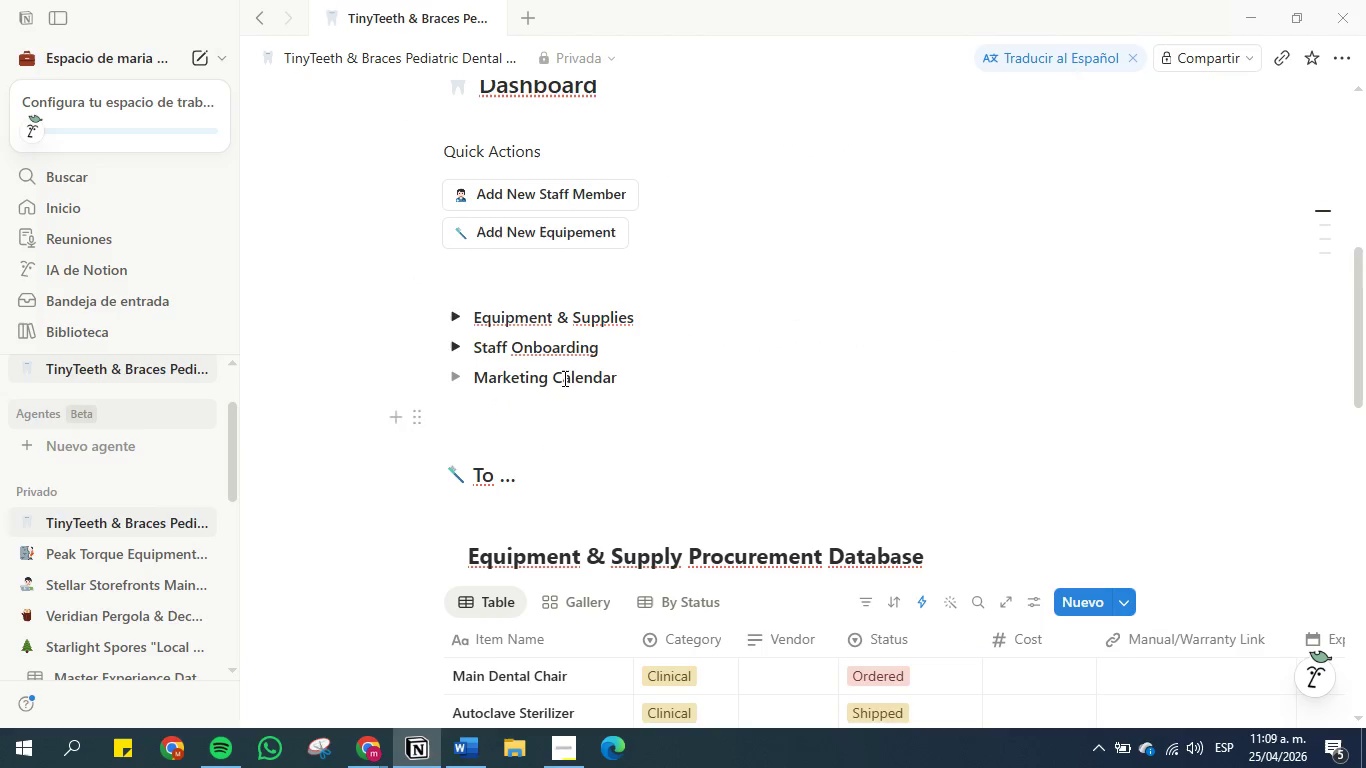 
scroll: coordinate [505, 340], scroll_direction: up, amount: 1.0
 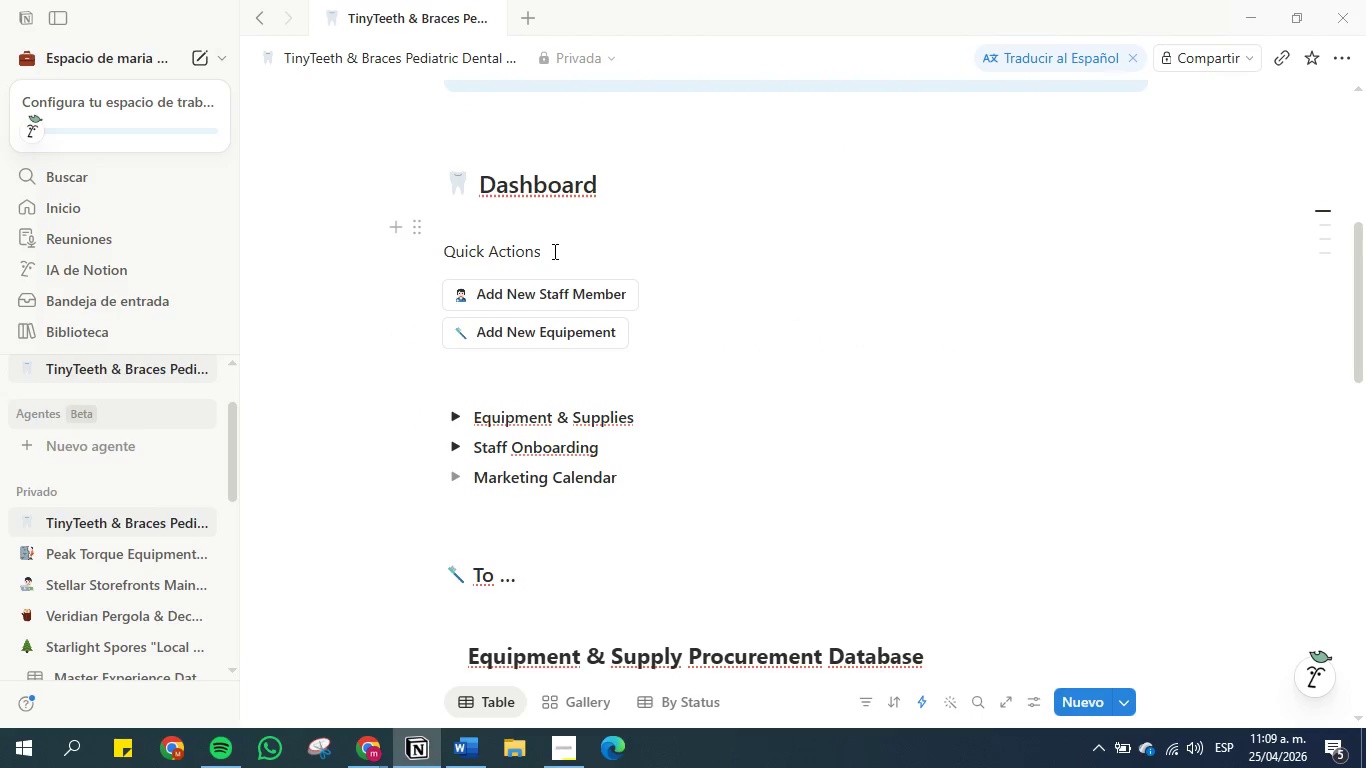 
left_click_drag(start_coordinate=[553, 252], to_coordinate=[412, 242])
 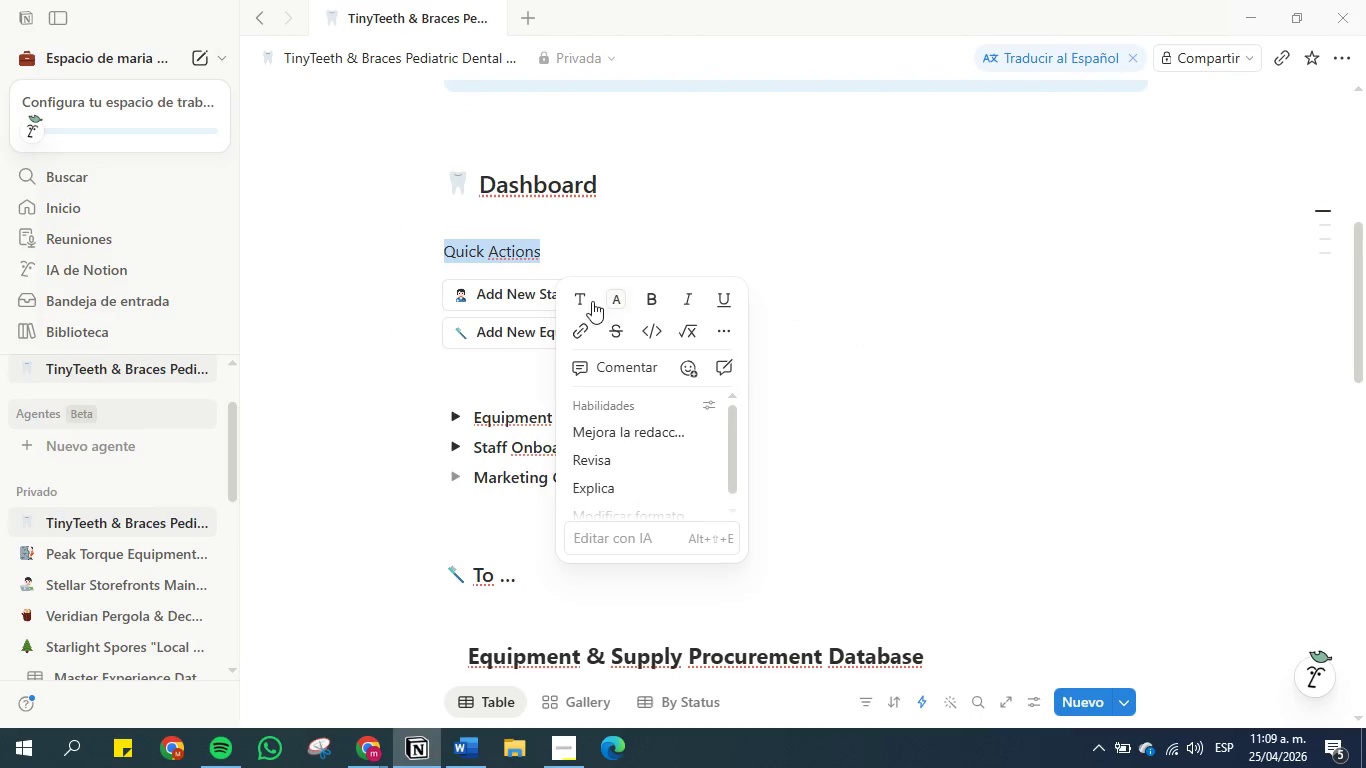 
left_click([579, 301])
 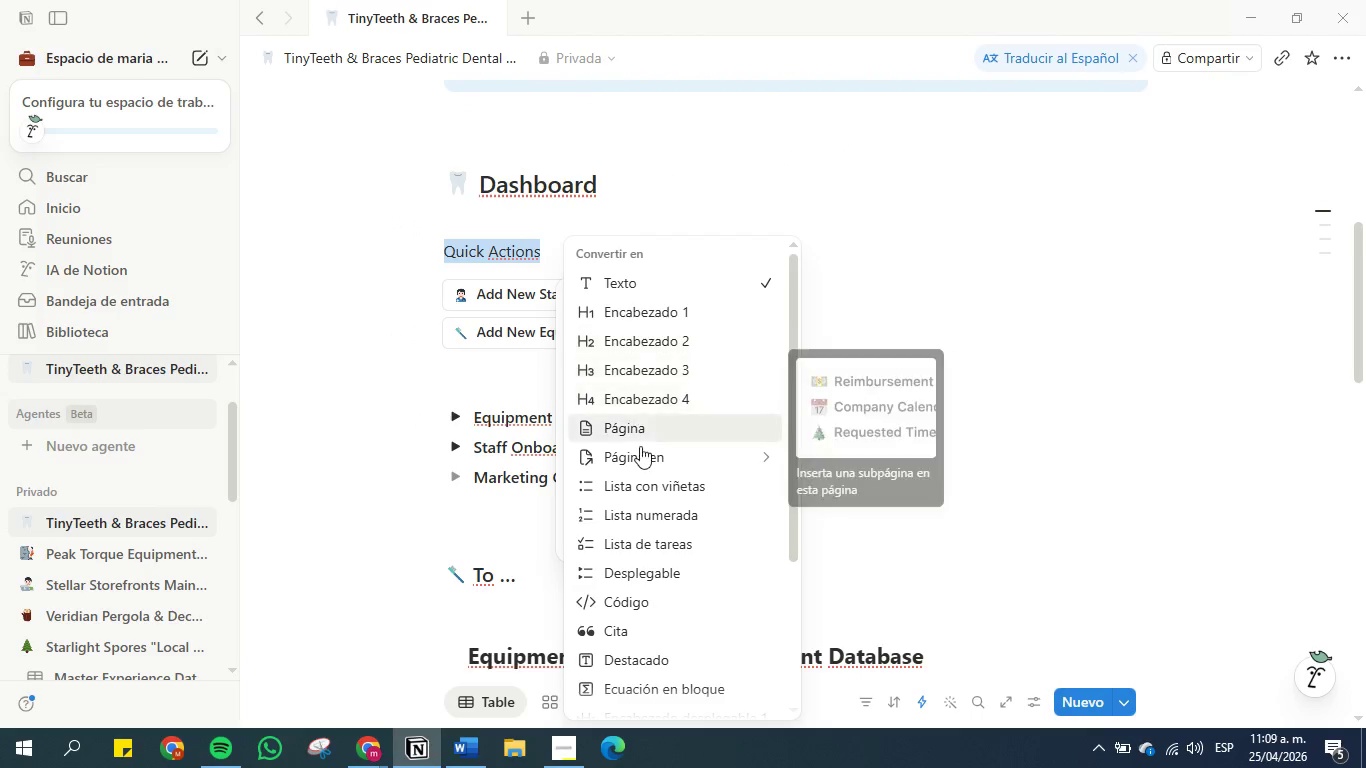 
scroll: coordinate [641, 450], scroll_direction: down, amount: 1.0
 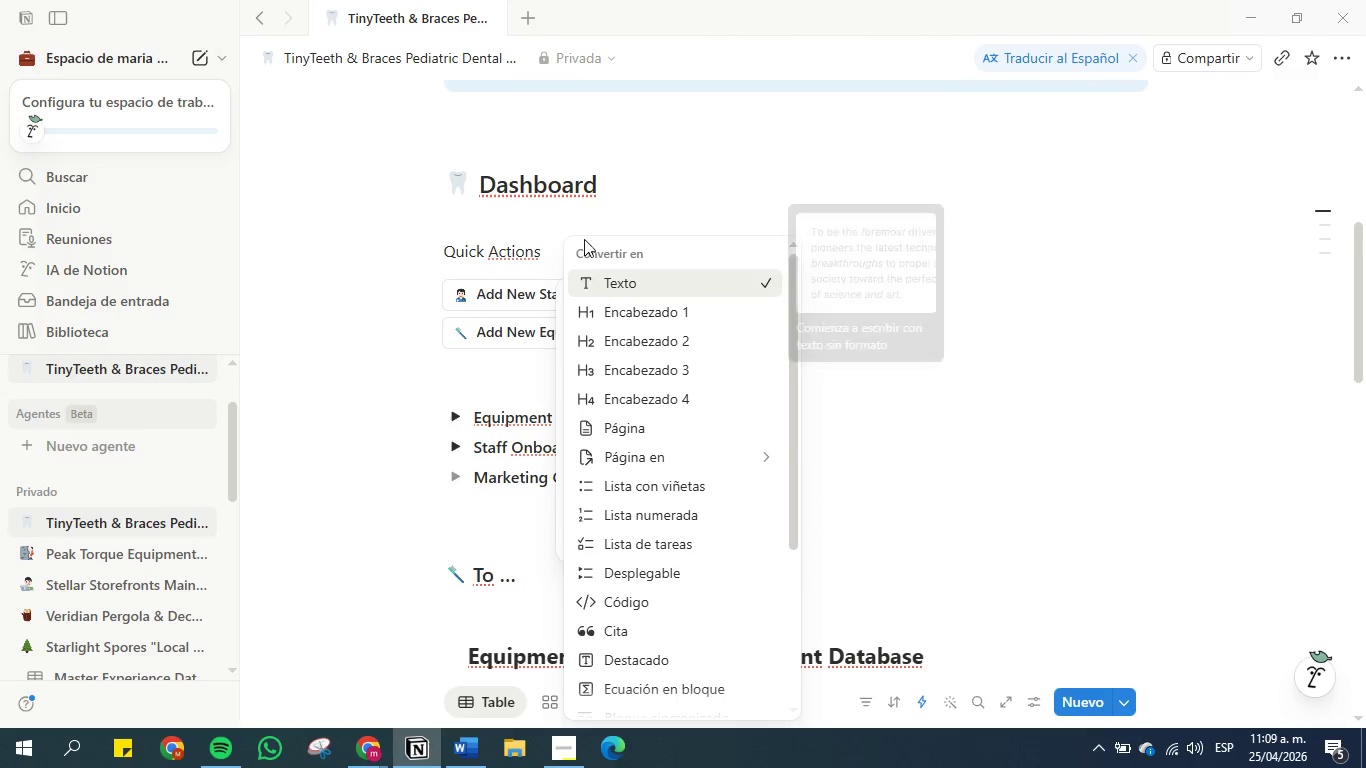 
left_click([607, 215])
 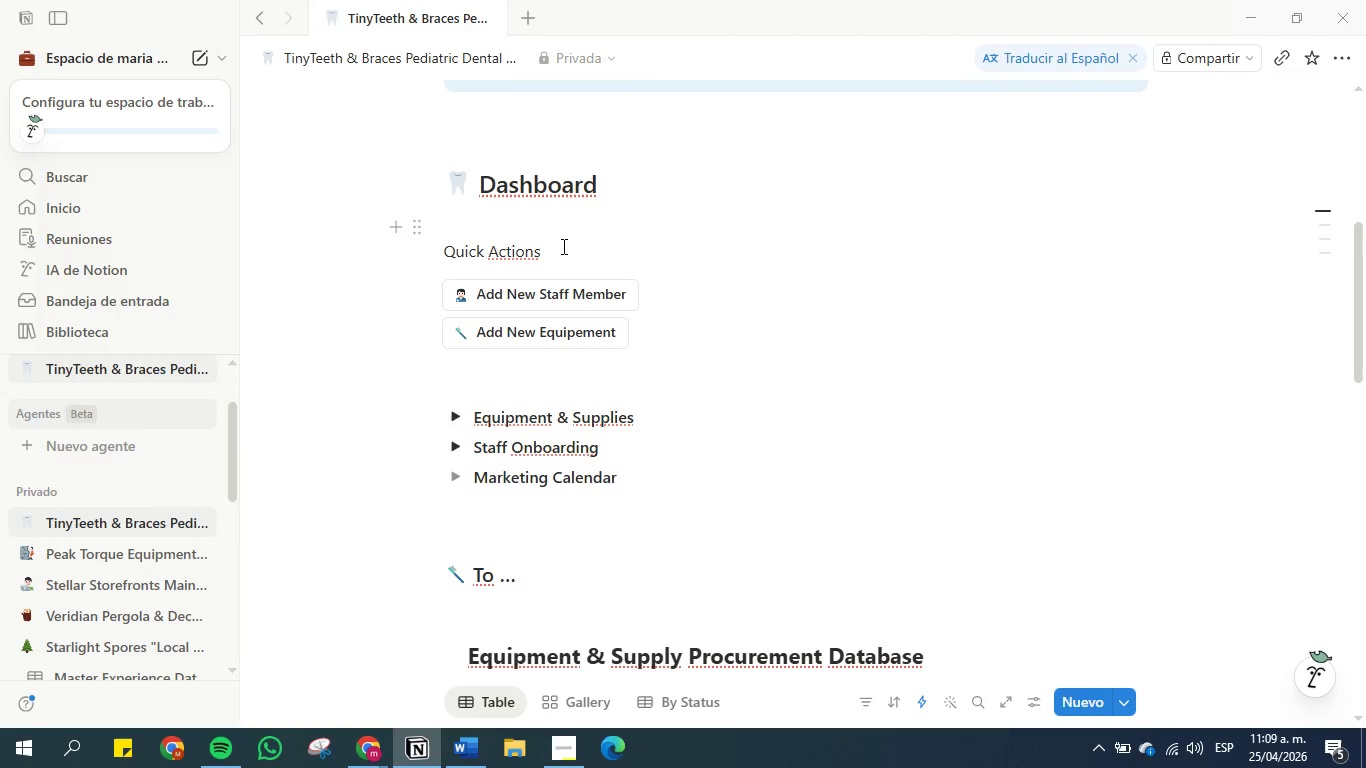 
left_click_drag(start_coordinate=[561, 248], to_coordinate=[415, 240])
 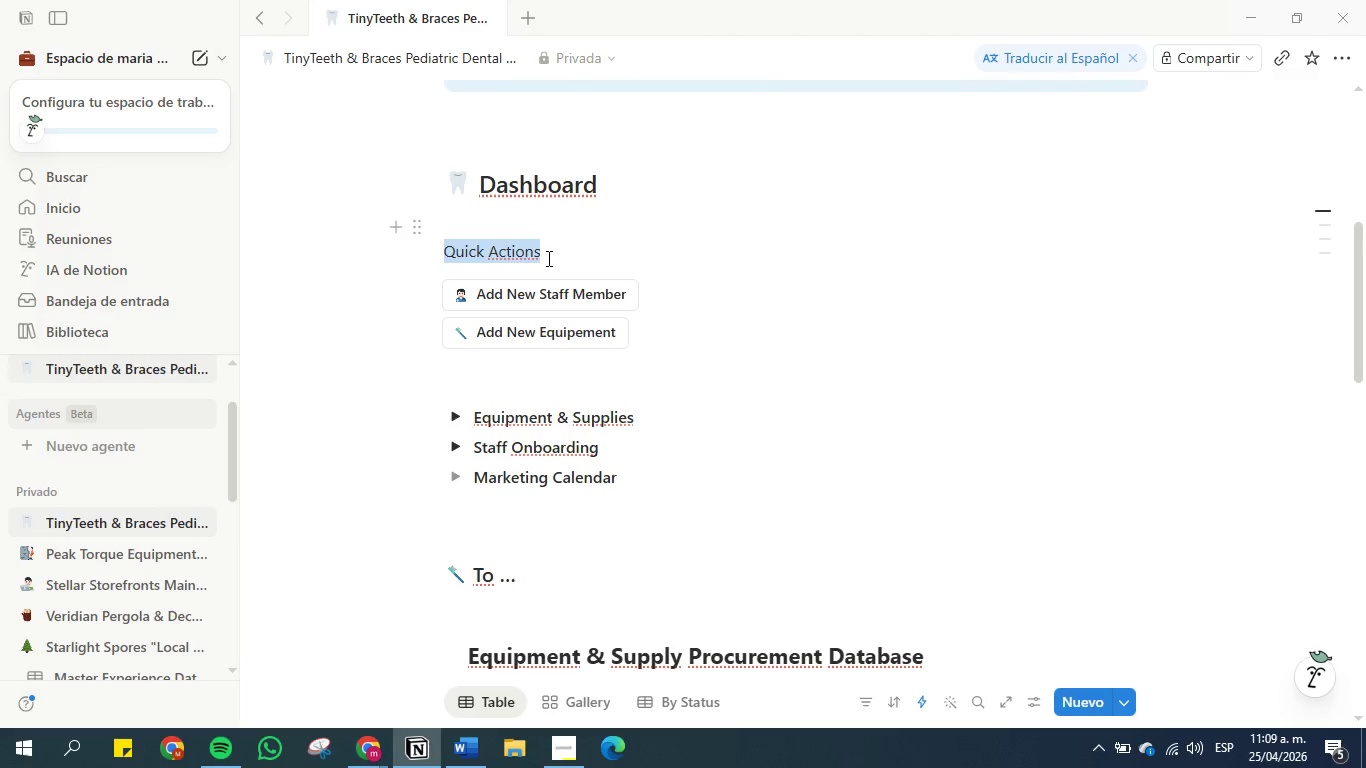 
left_click([550, 254])
 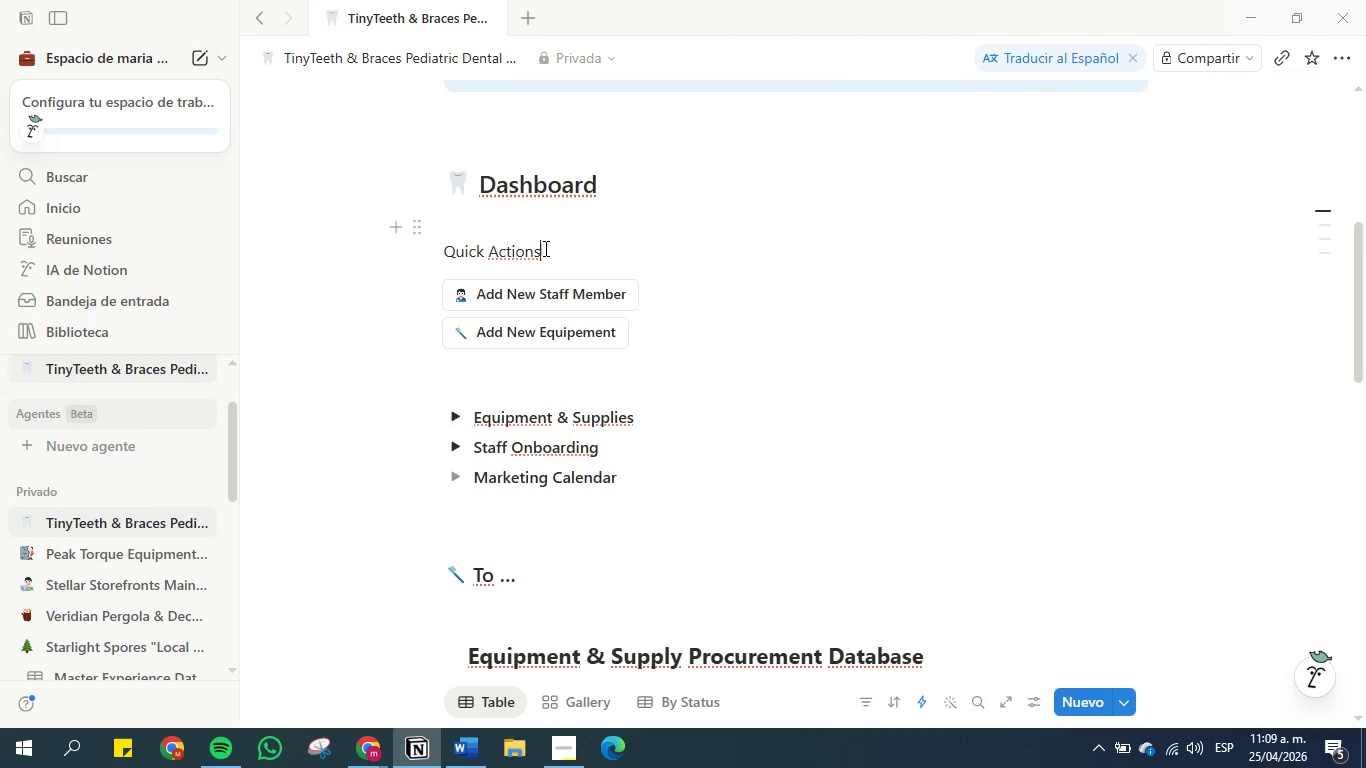 
left_click_drag(start_coordinate=[544, 248], to_coordinate=[434, 255])
 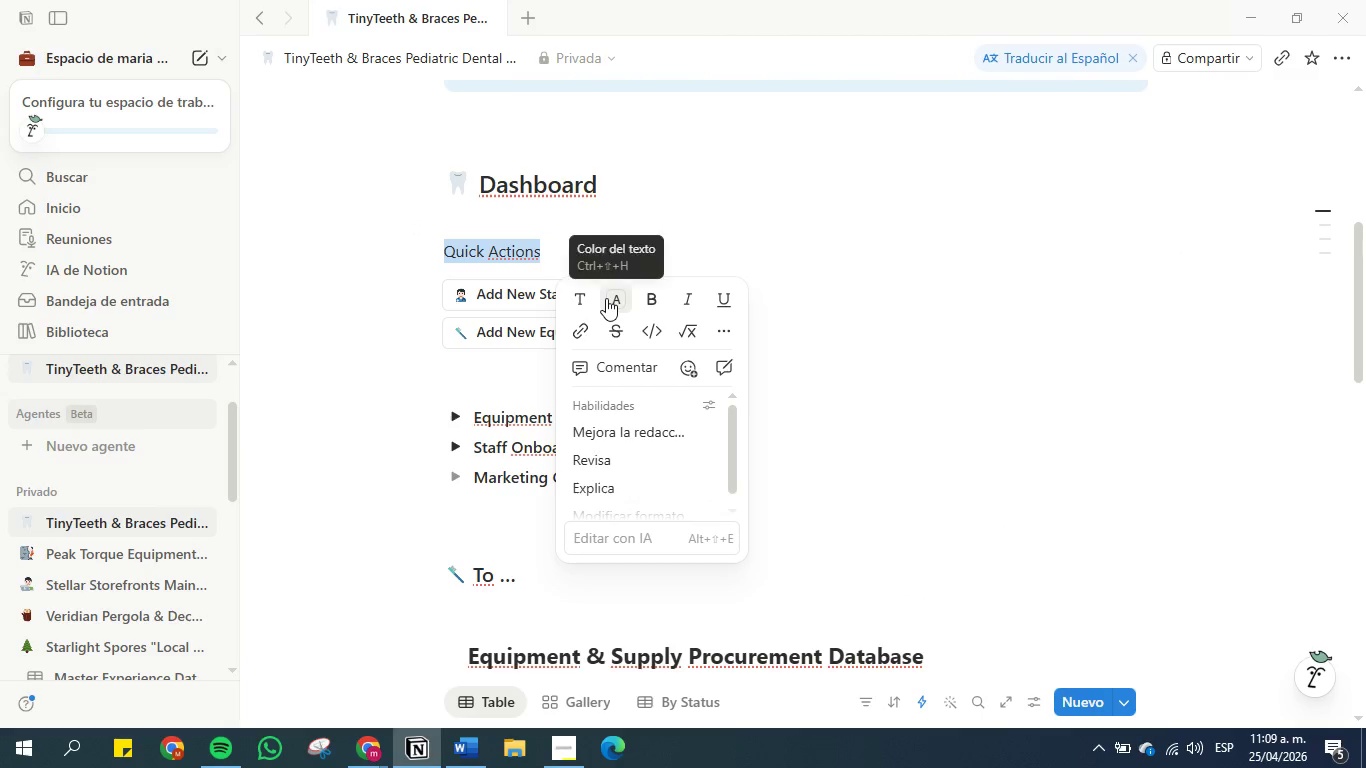 
left_click([606, 298])
 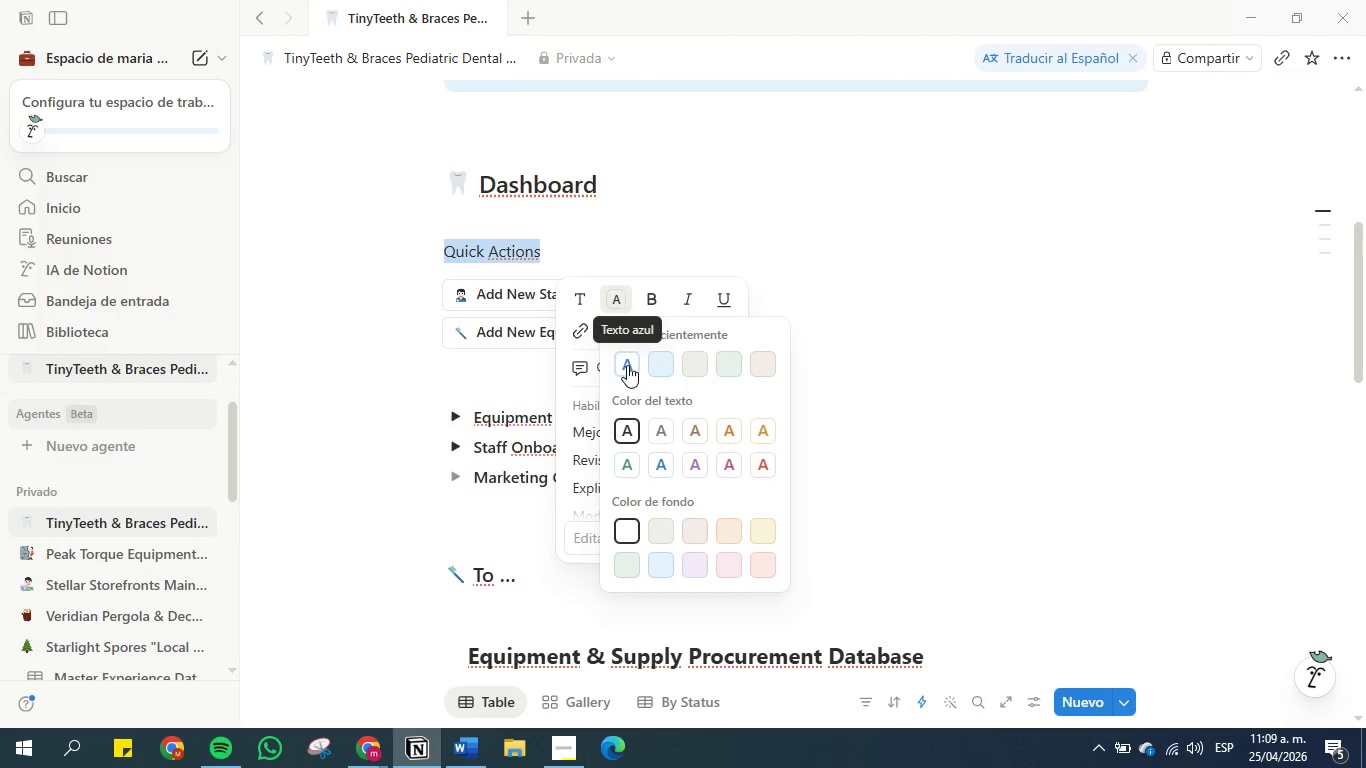 
left_click([627, 365])
 